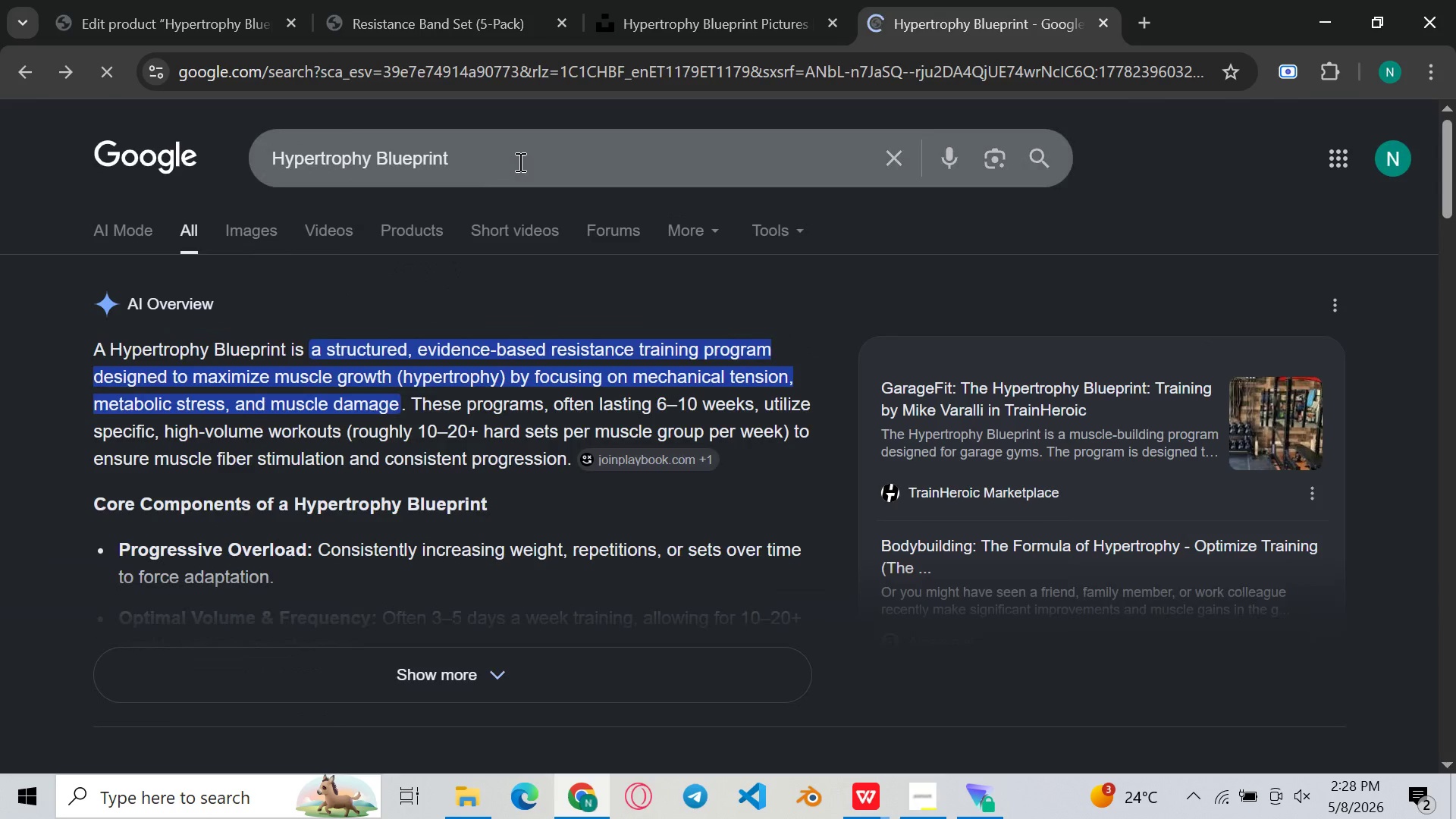 
left_click([519, 162])
 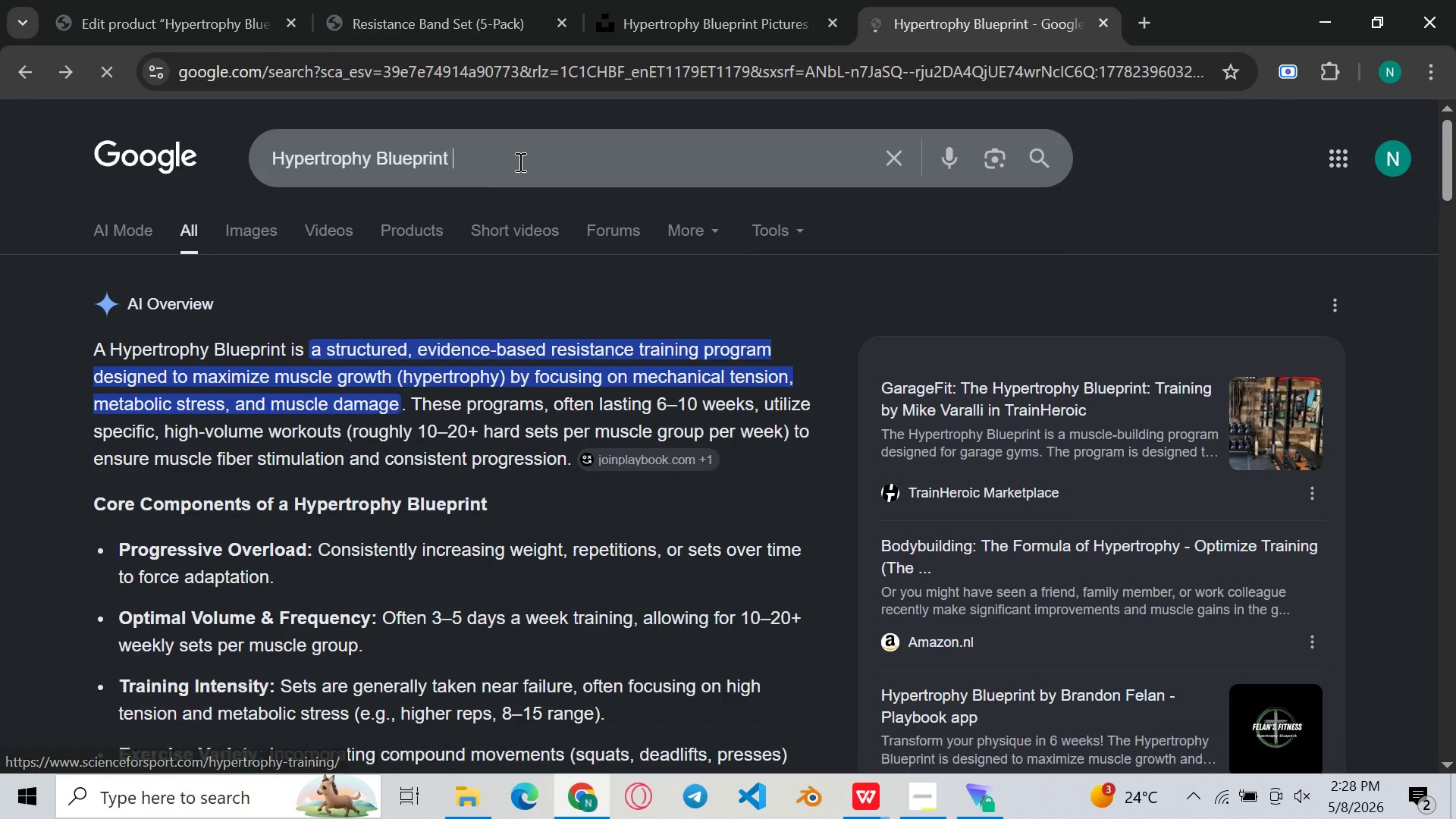 
type( image)
 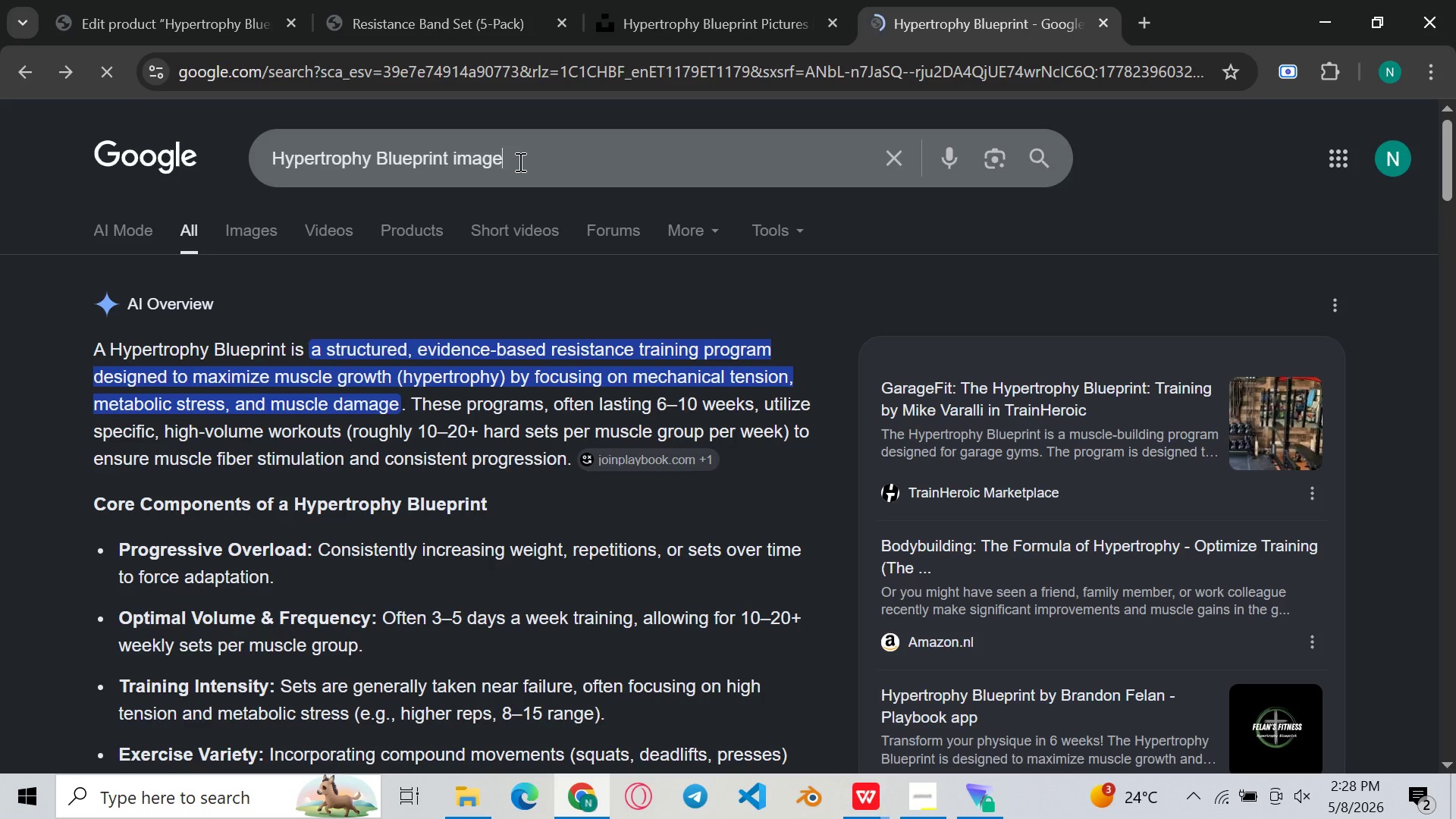 
key(Enter)
 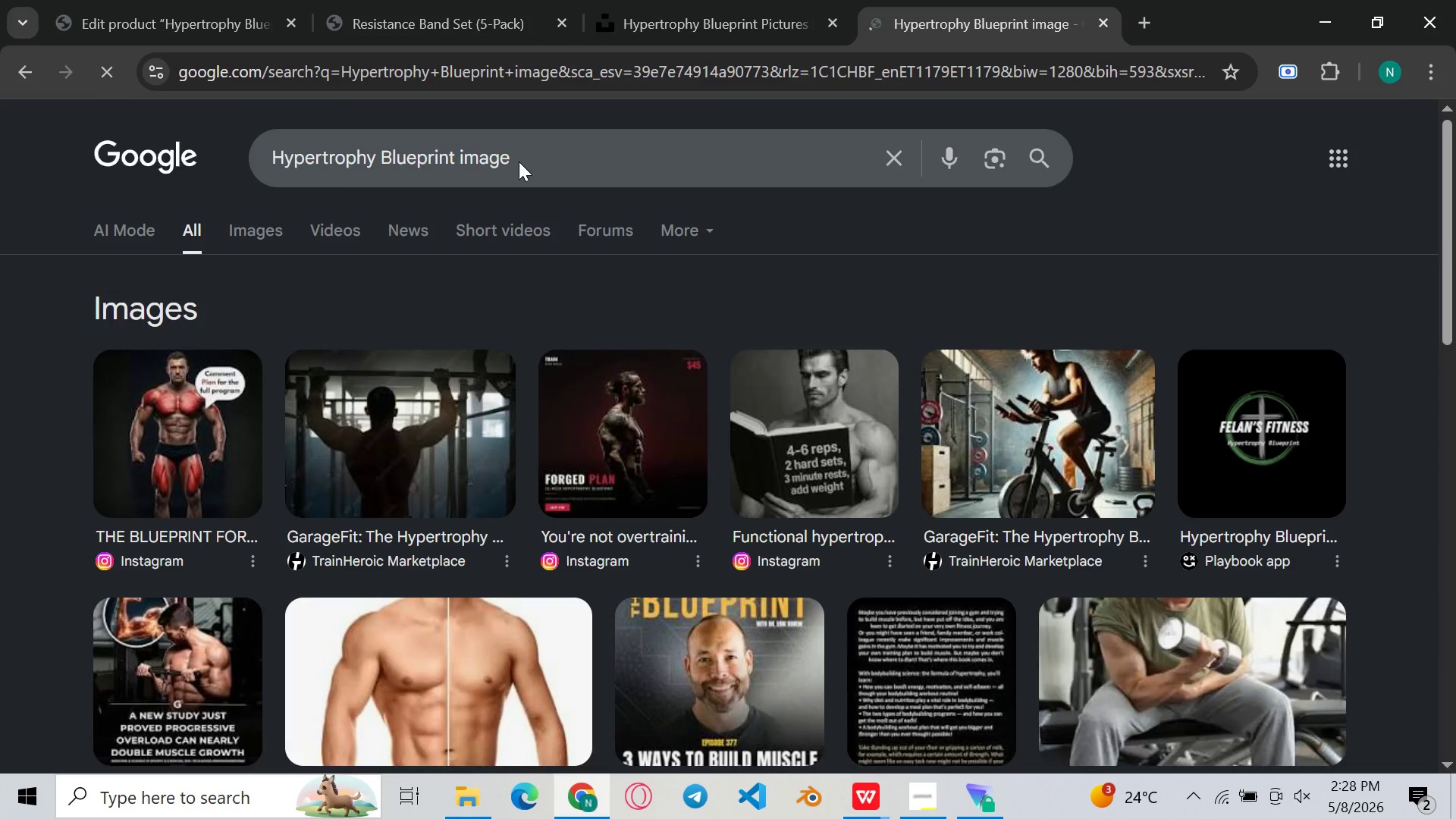 
wait(8.75)
 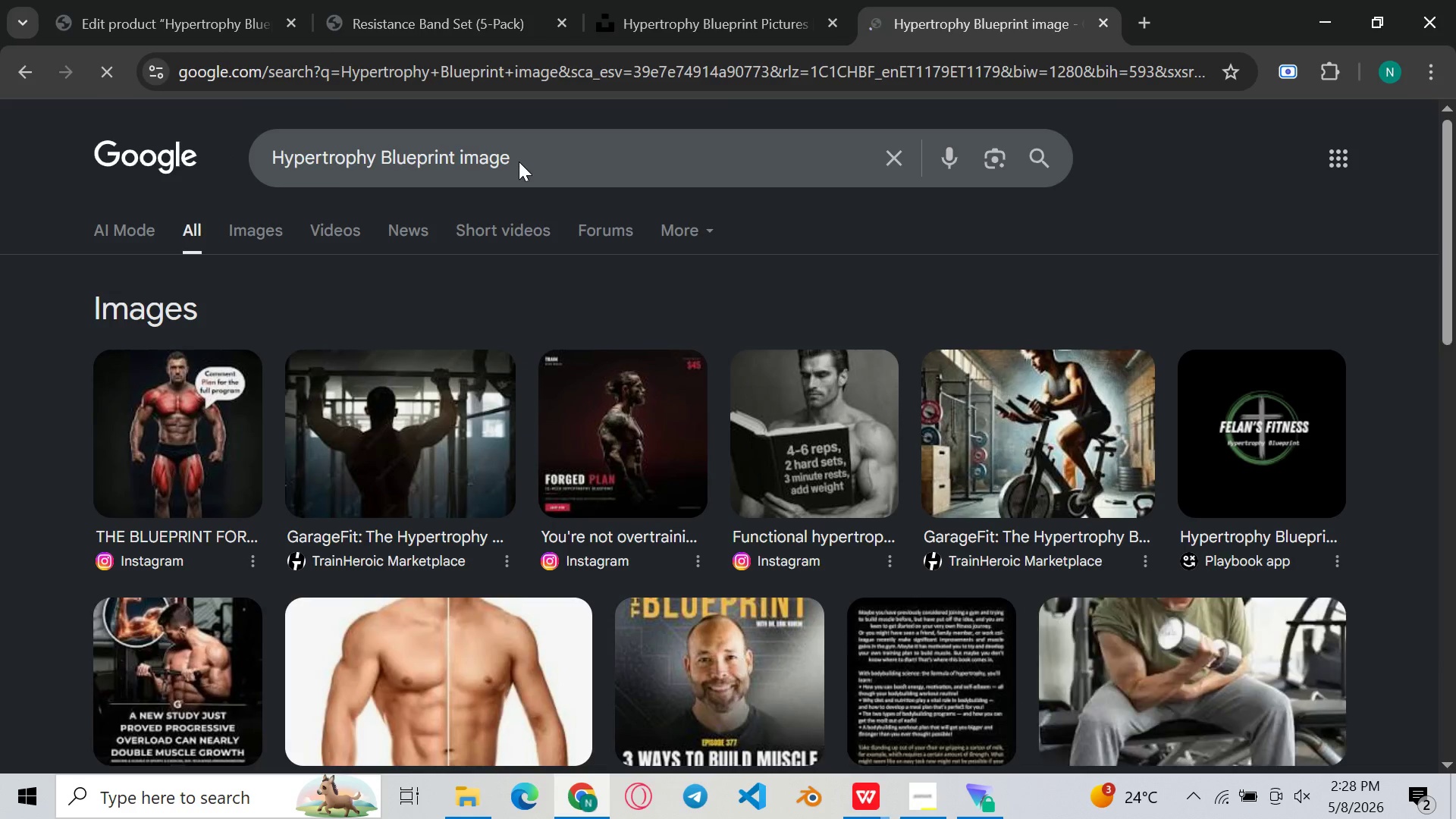 
left_click([167, 431])
 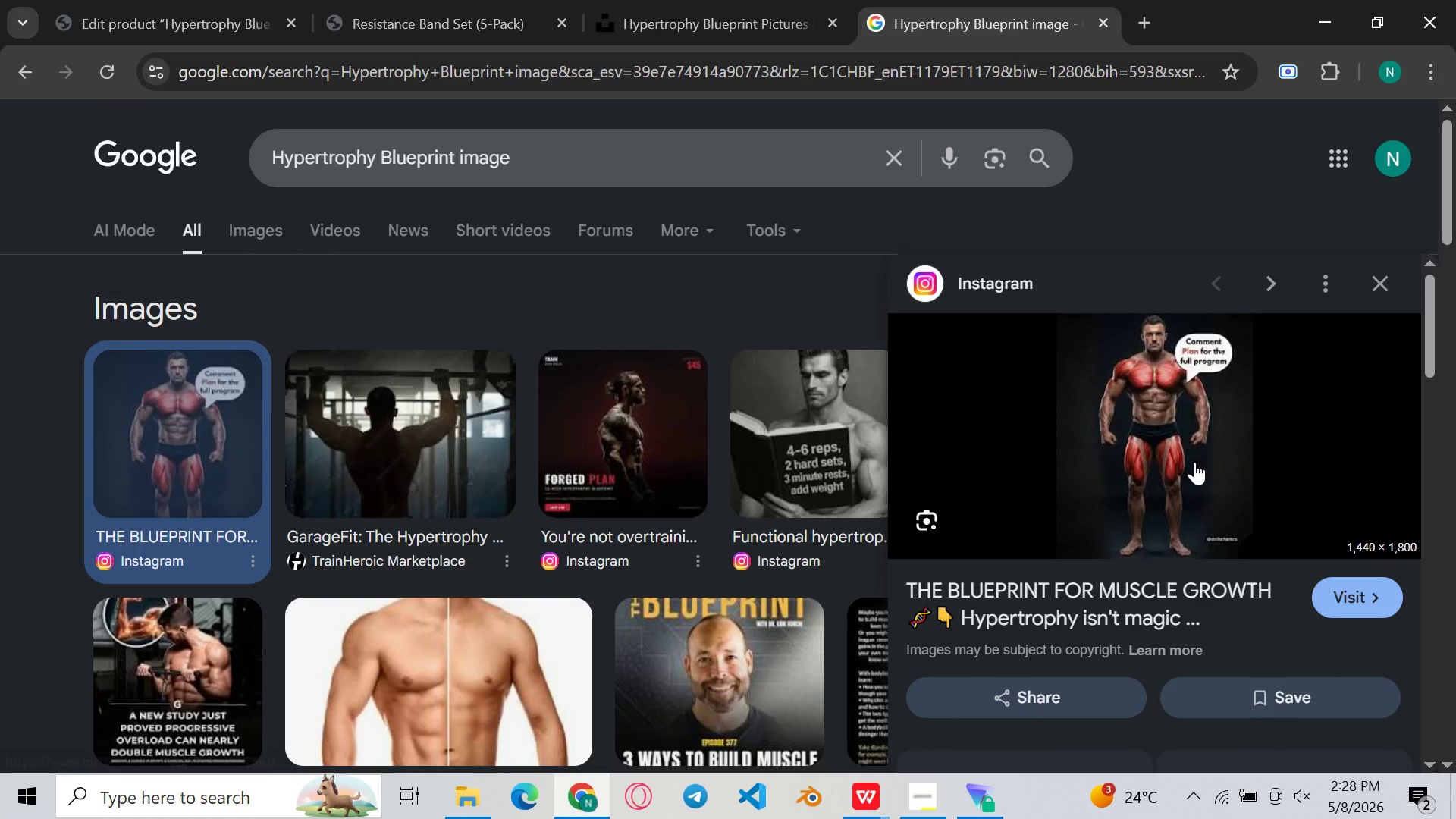 
left_click([1194, 462])
 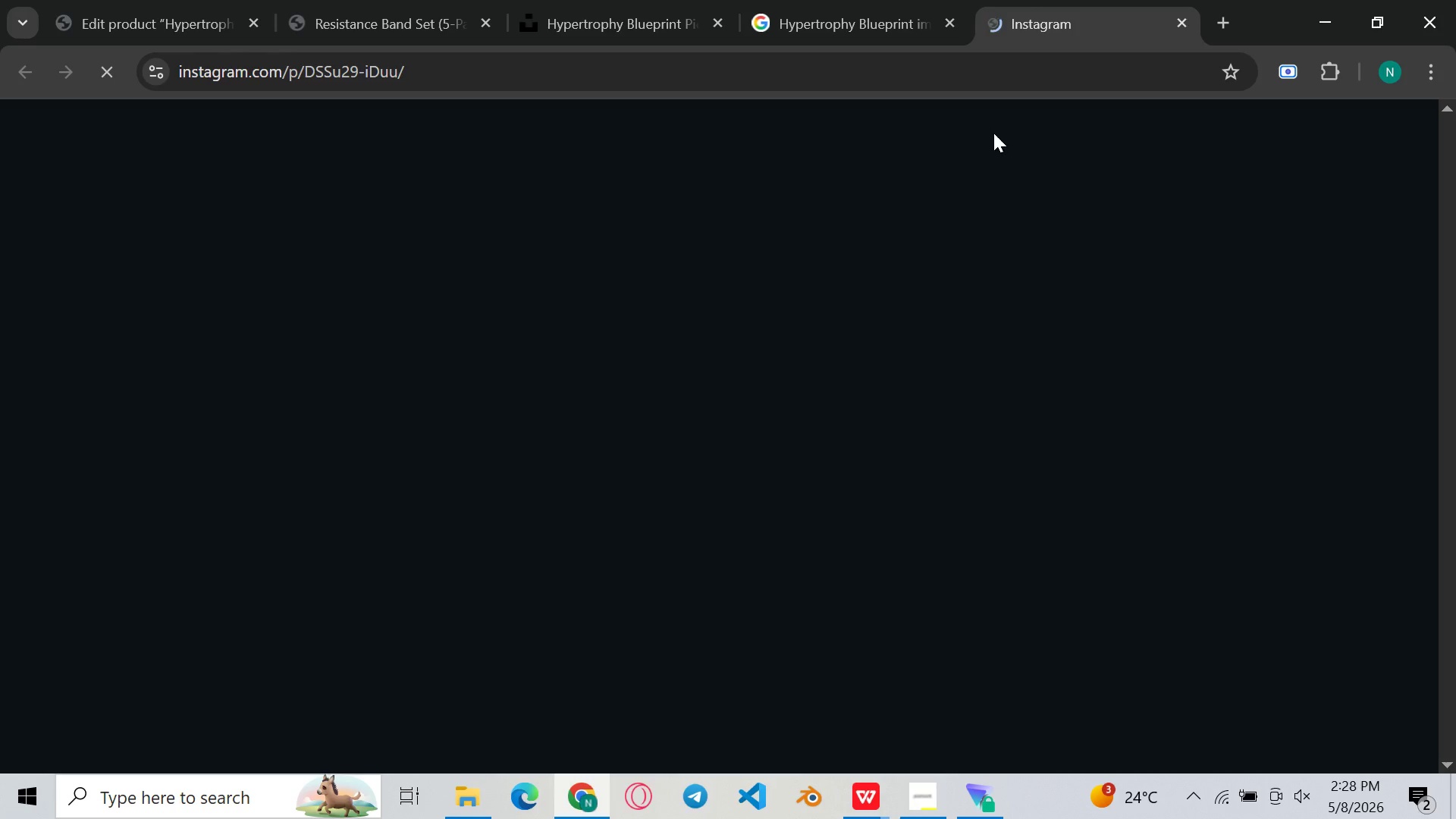 
wait(5.08)
 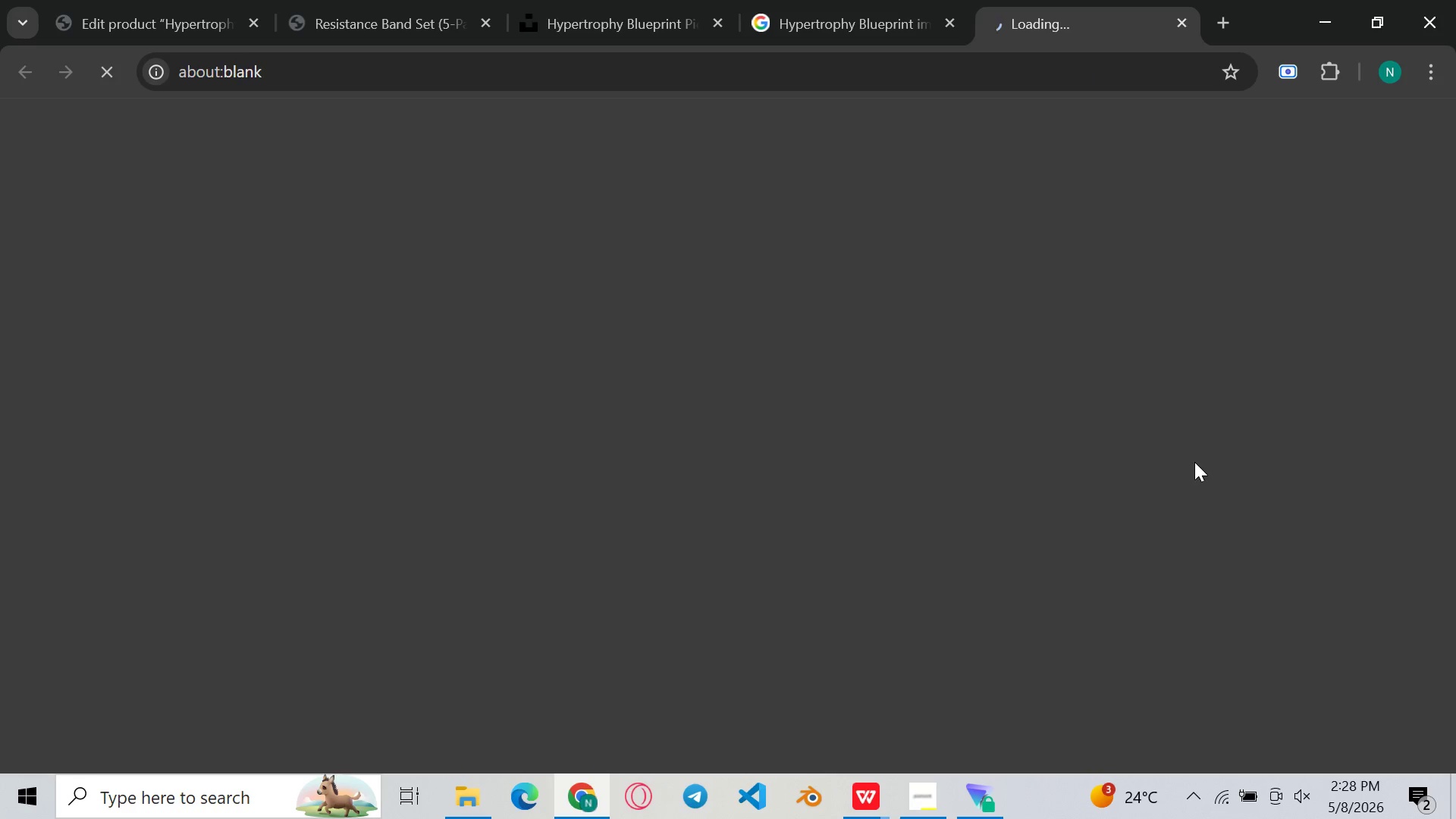 
left_click([783, 0])
 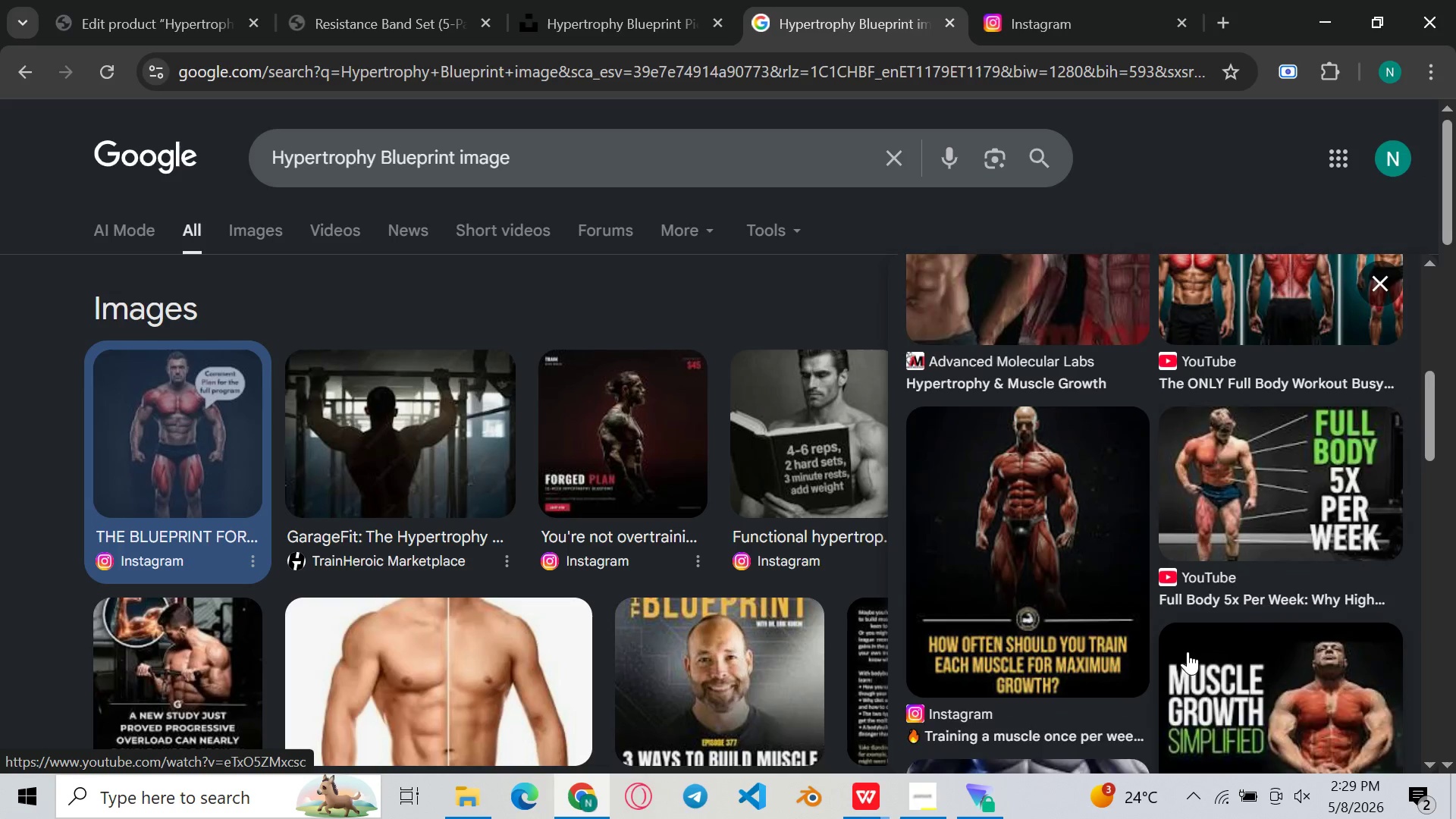 
left_click([1087, 0])
 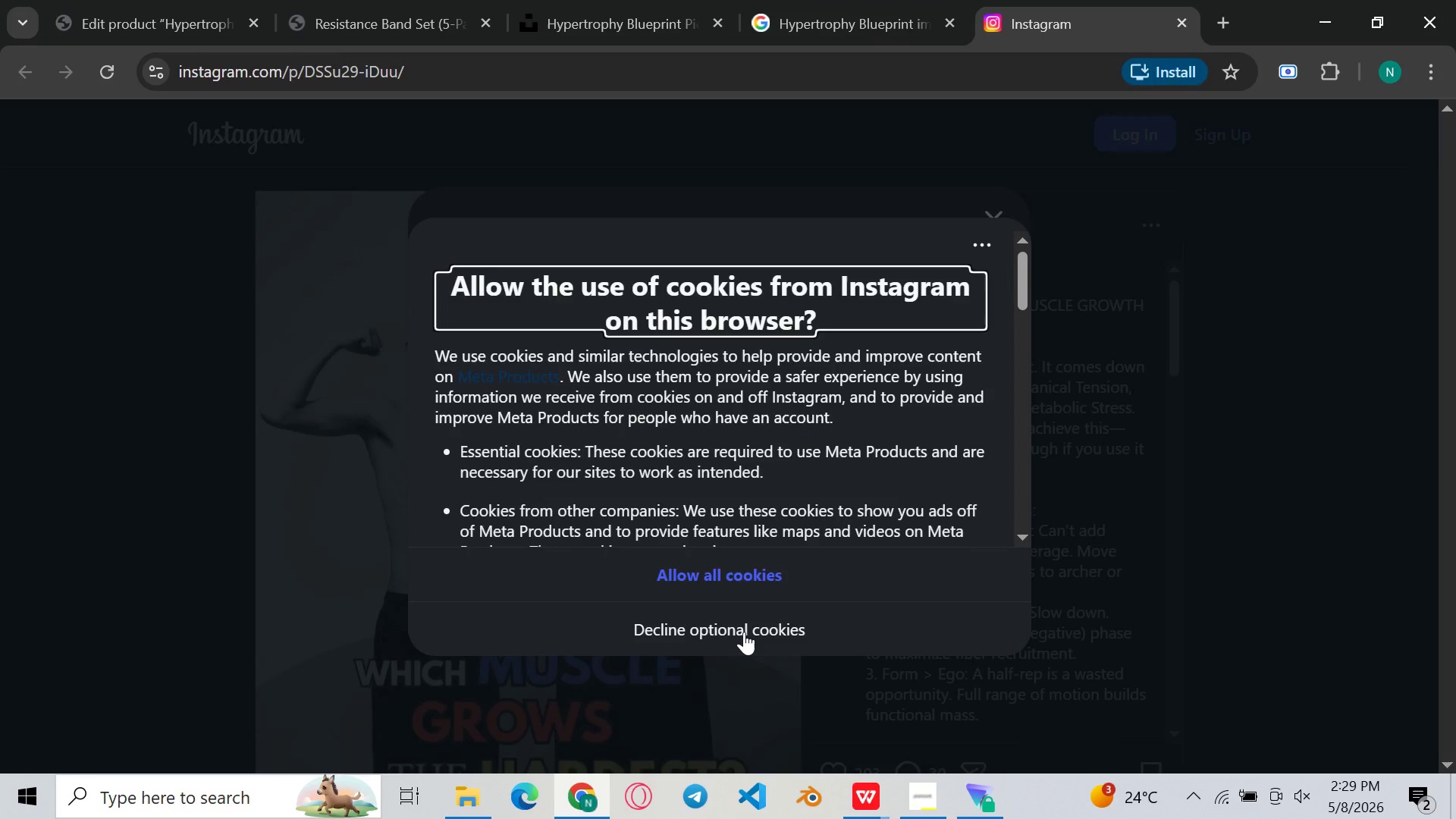 
left_click([744, 632])
 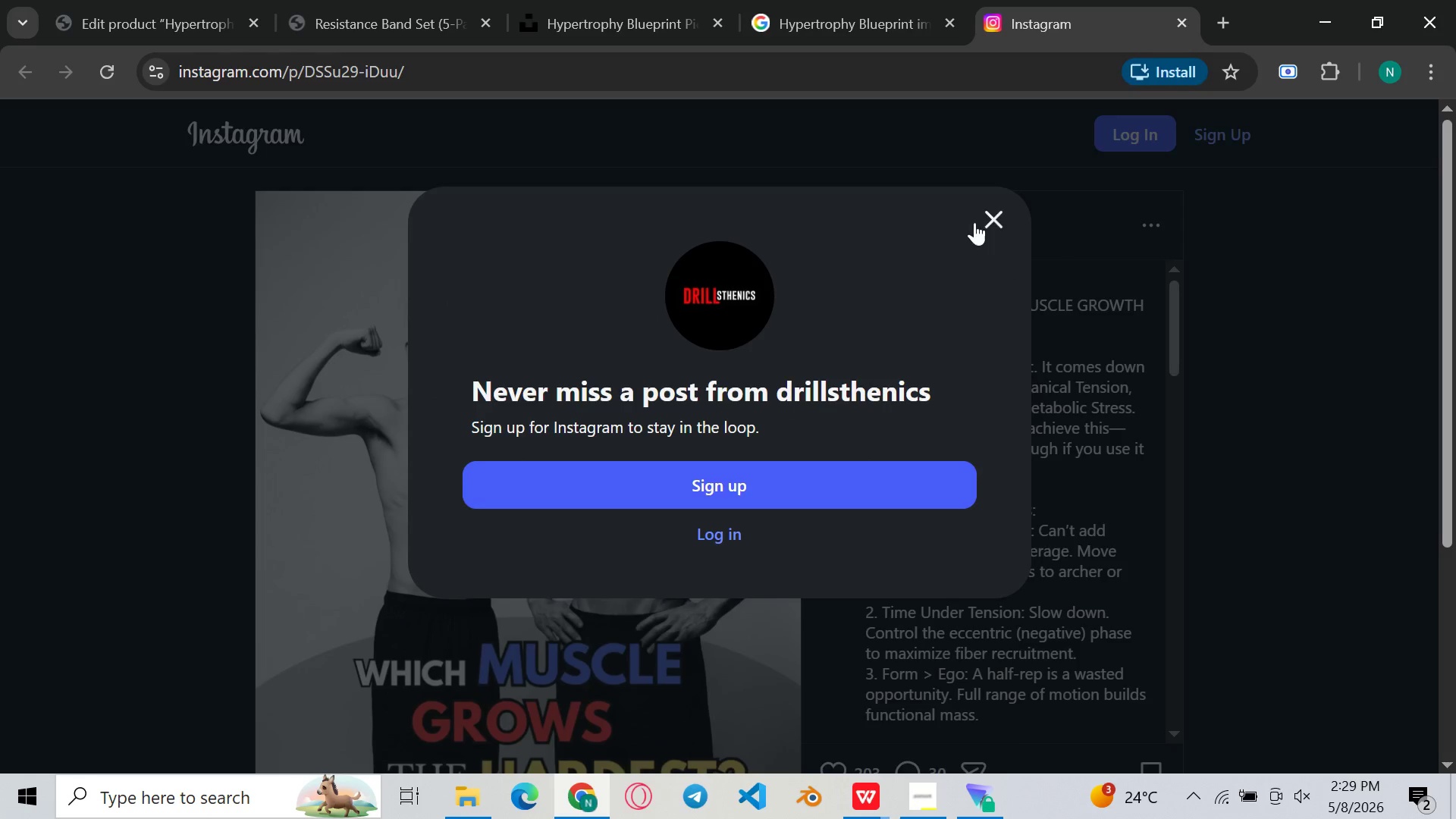 
left_click([988, 214])
 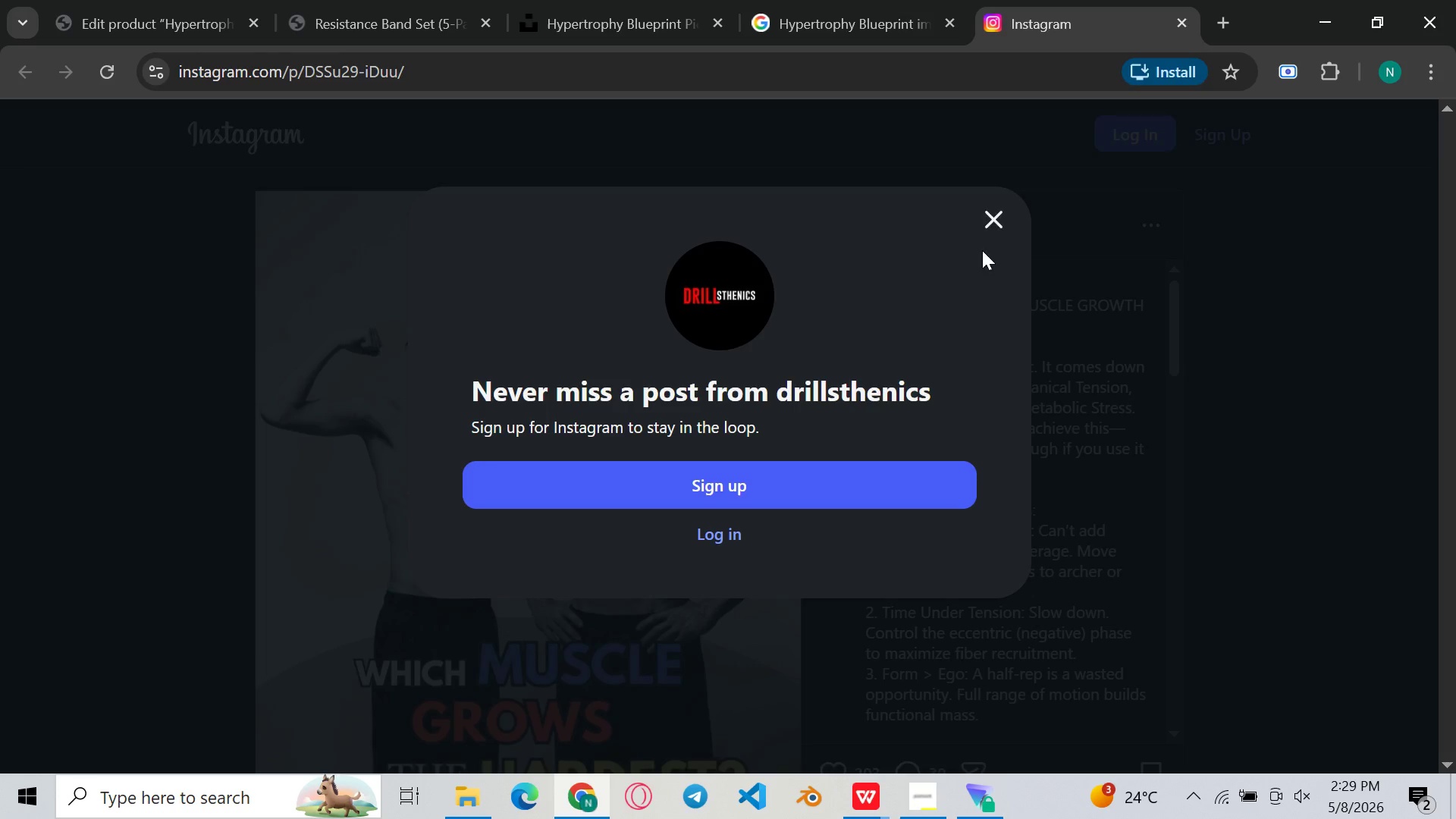 
left_click([996, 199])
 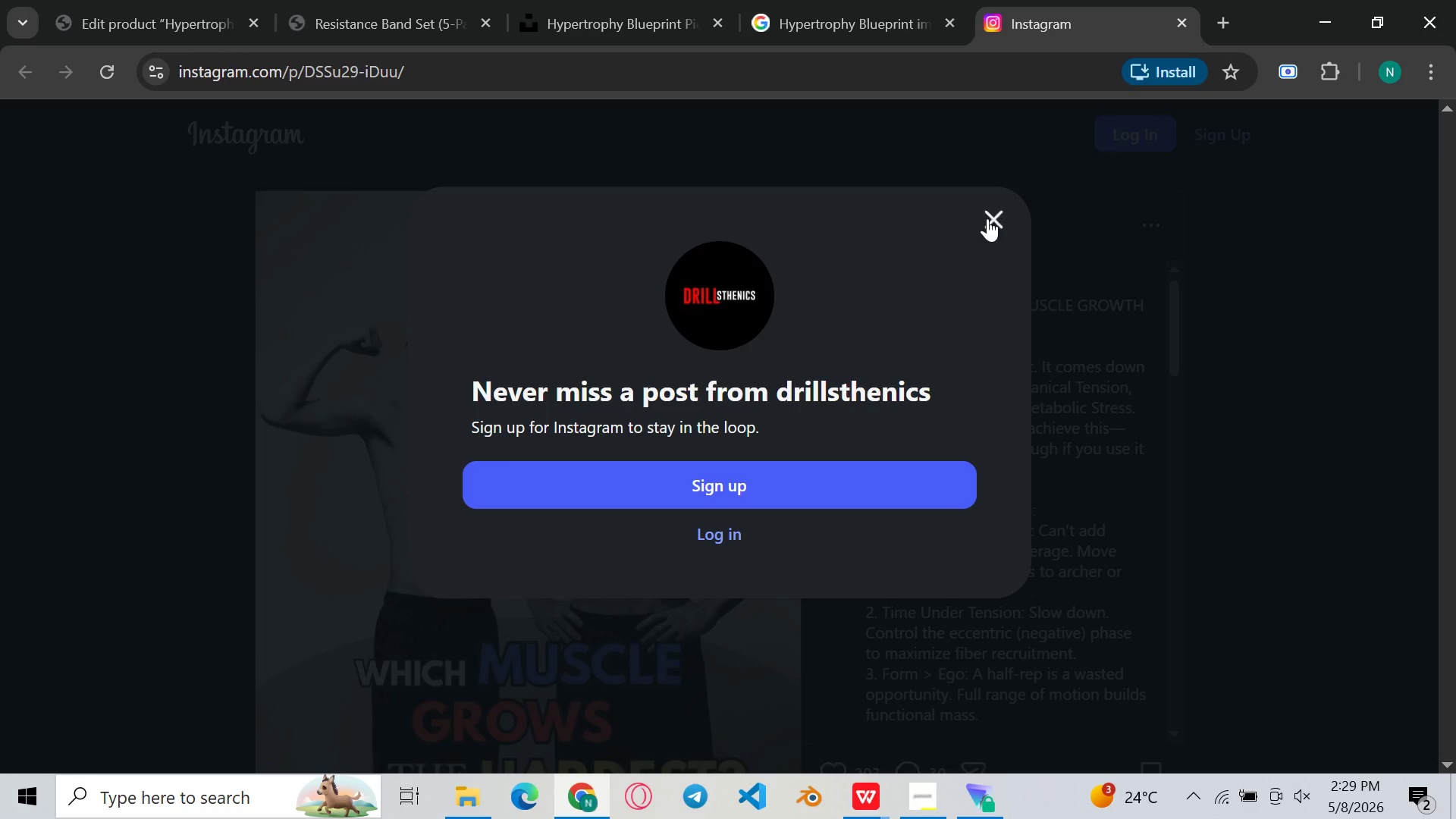 
left_click([987, 218])
 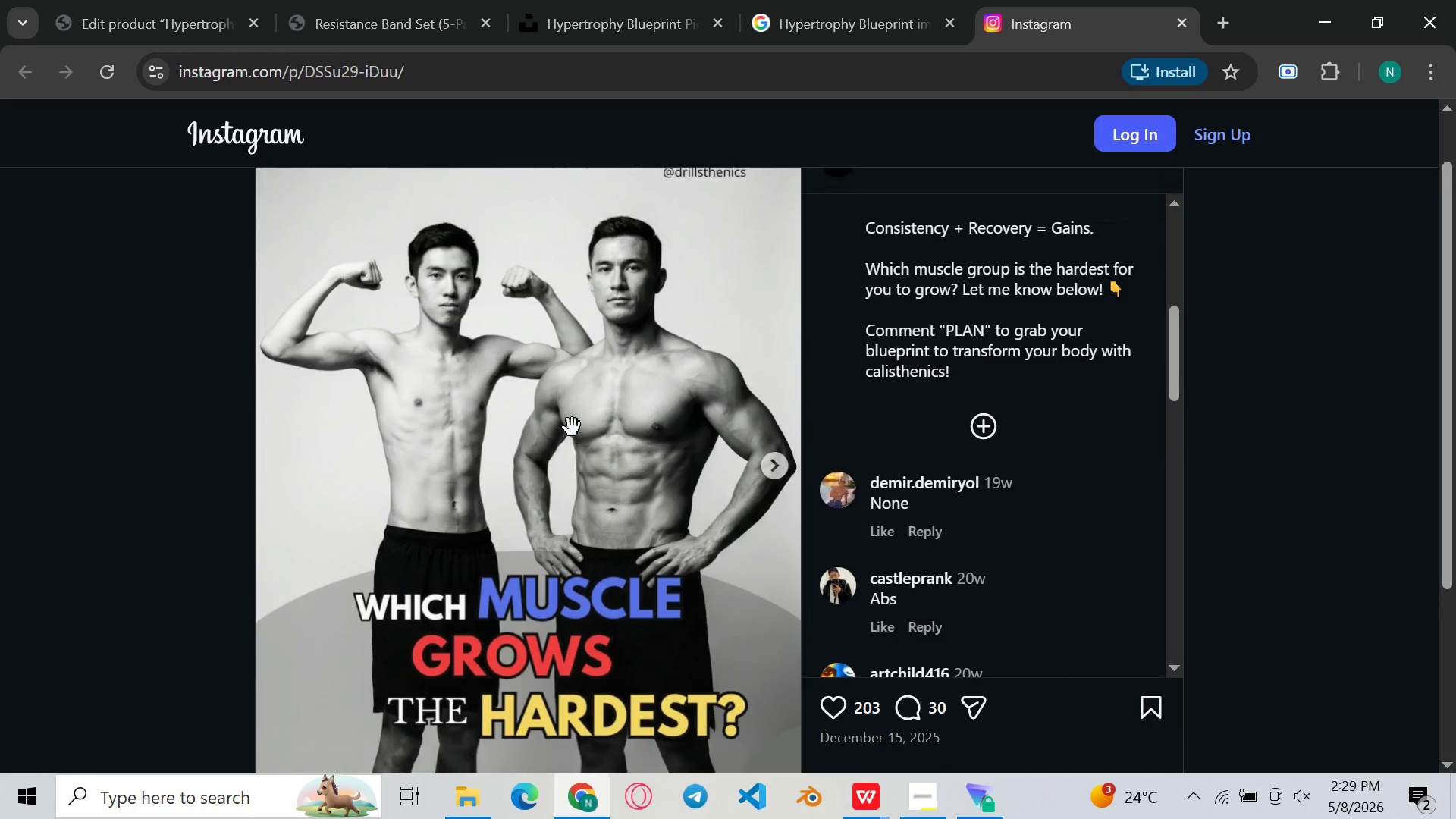 
left_click([781, 464])
 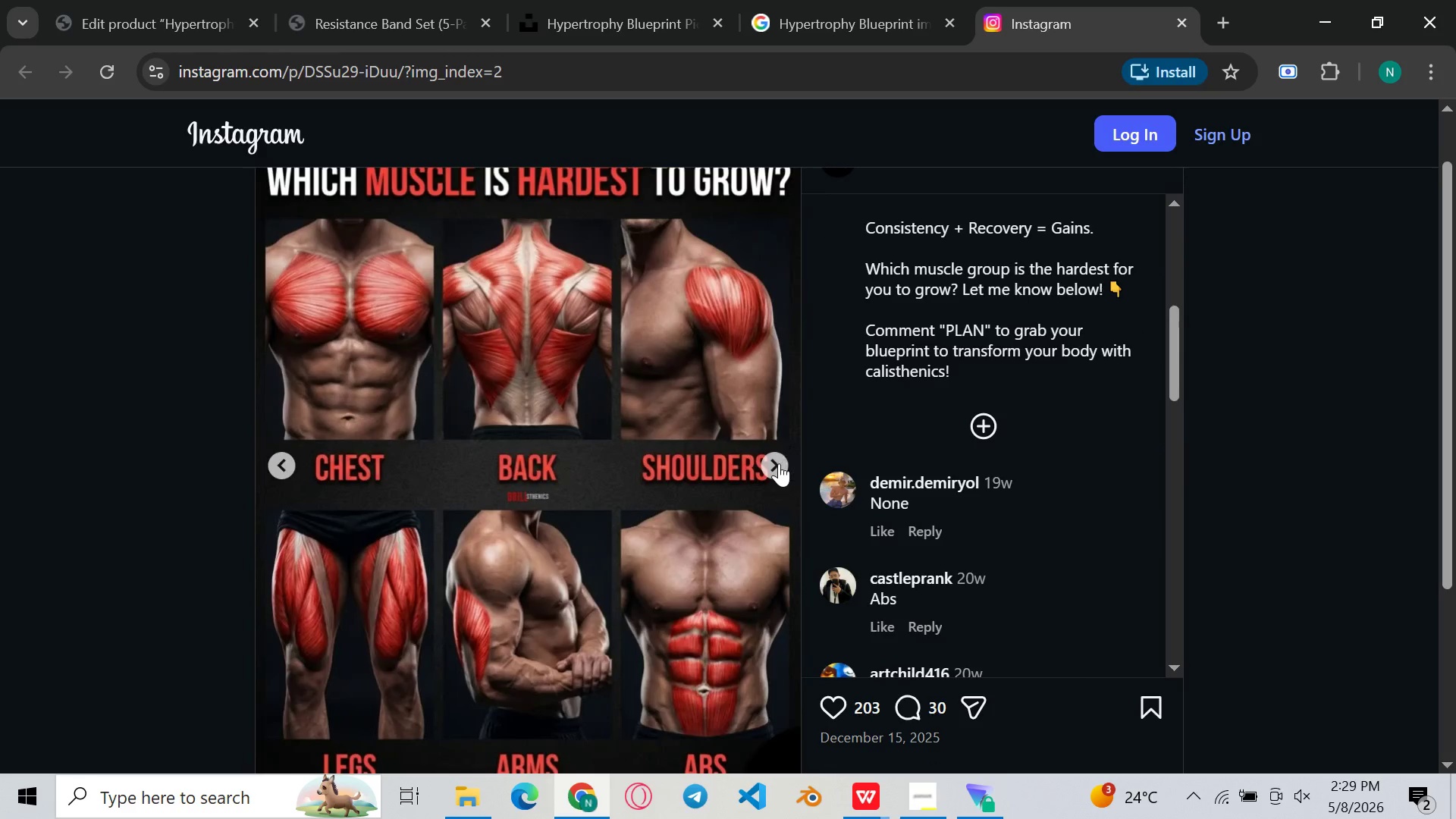 
left_click([777, 469])
 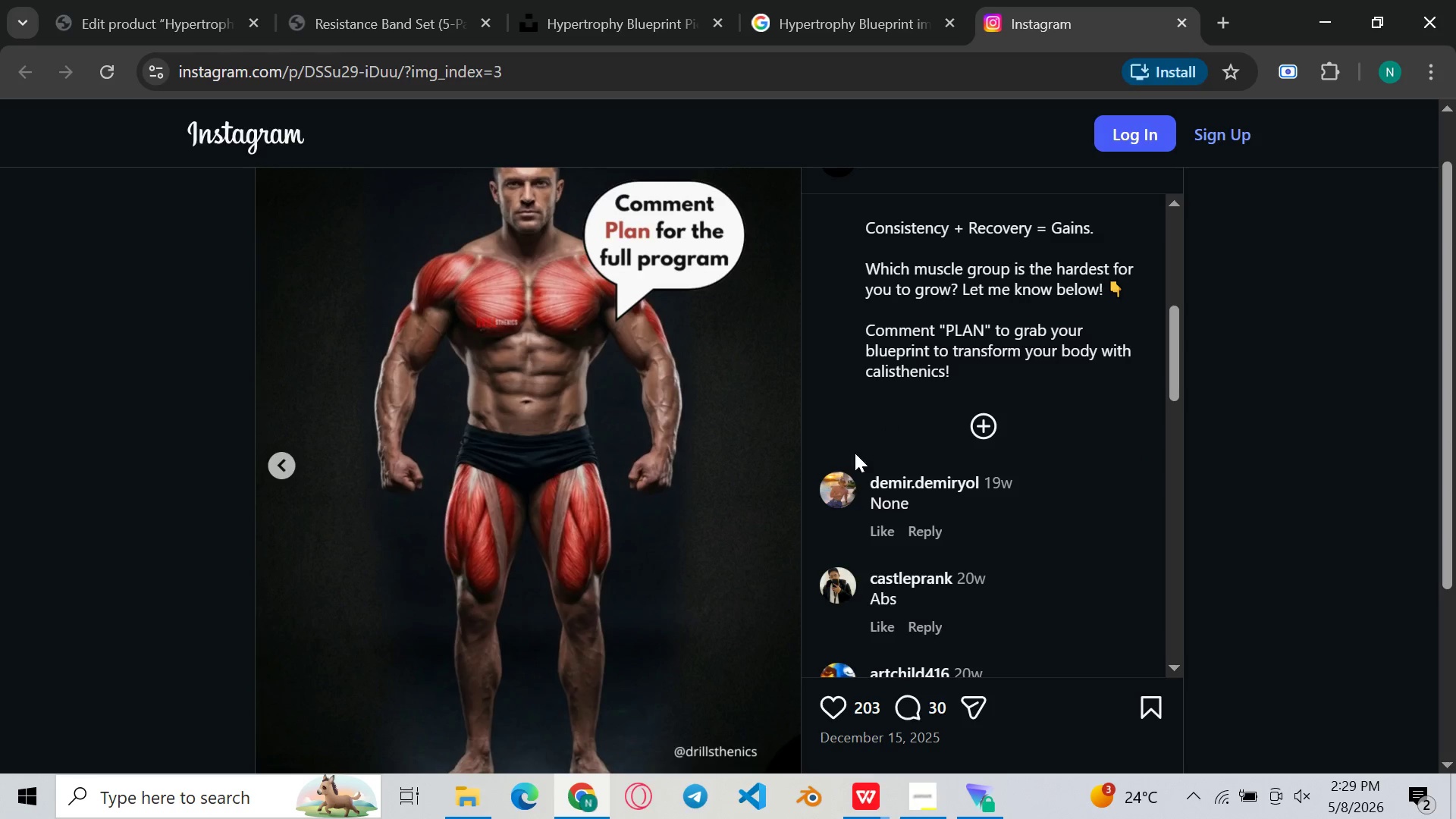 
wait(8.12)
 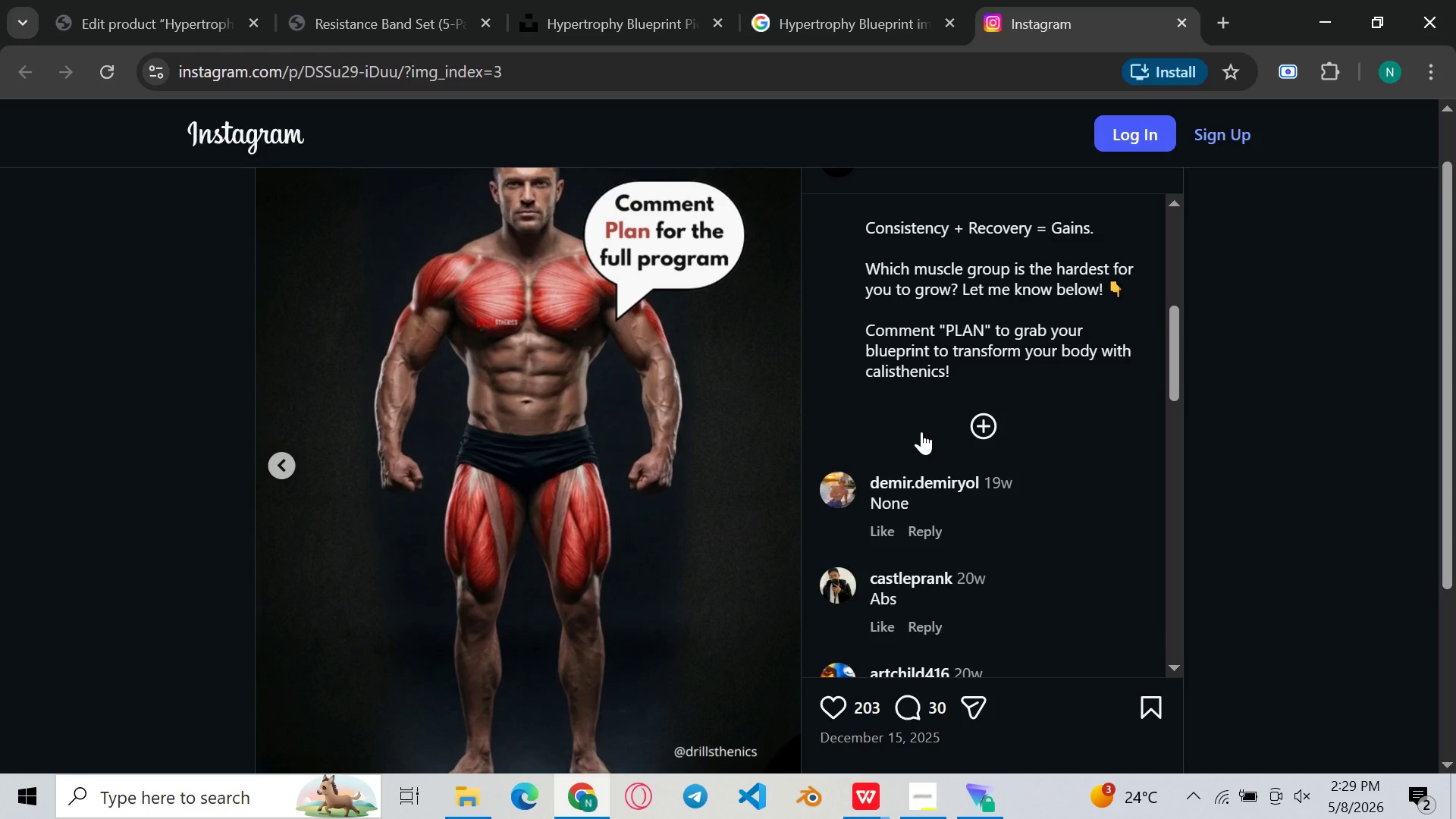 
key(Meta+Shift+S)
 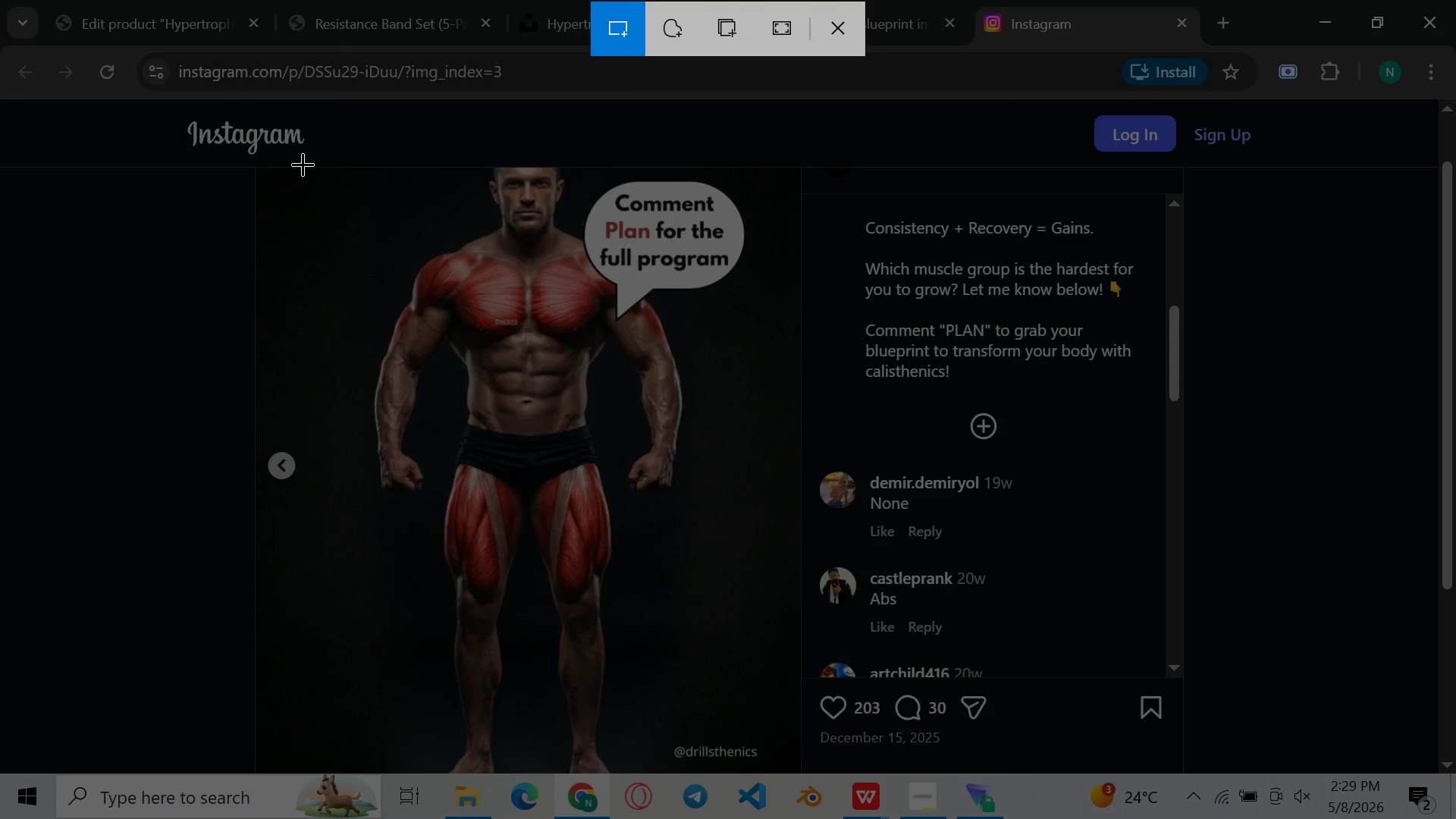 
left_click_drag(start_coordinate=[299, 165], to_coordinate=[760, 738])
 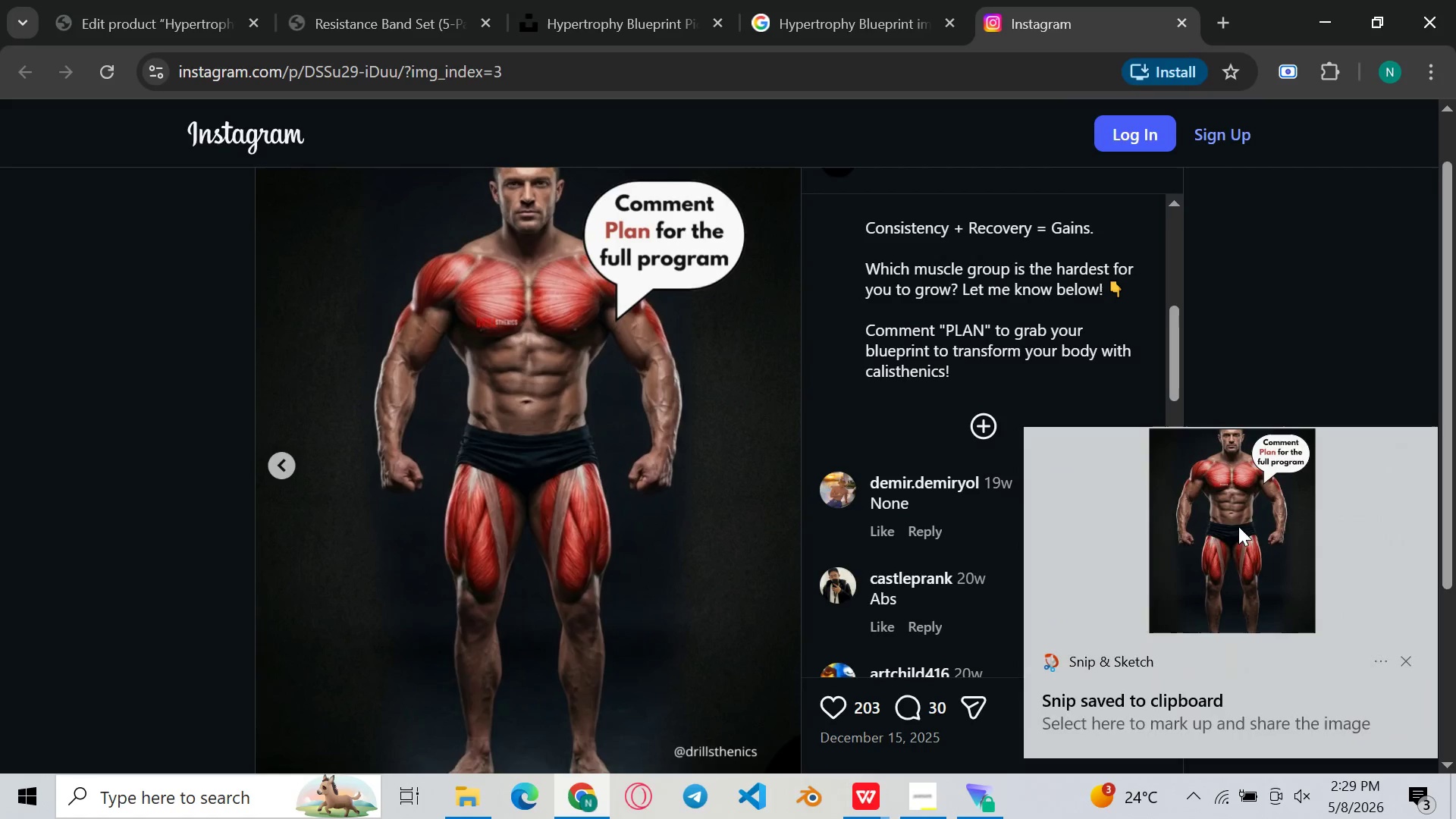 
double_click([1241, 564])
 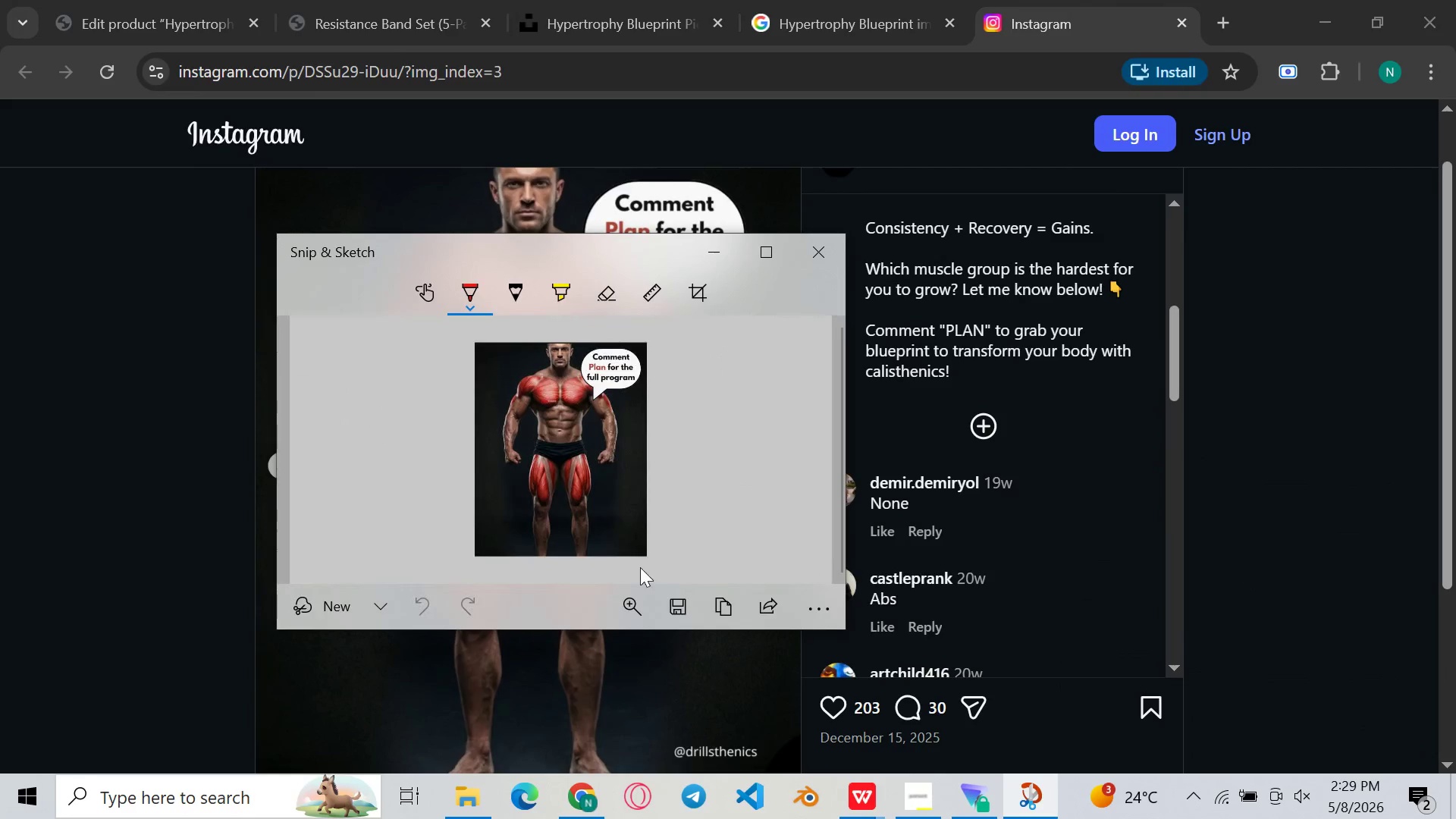 
left_click([676, 600])
 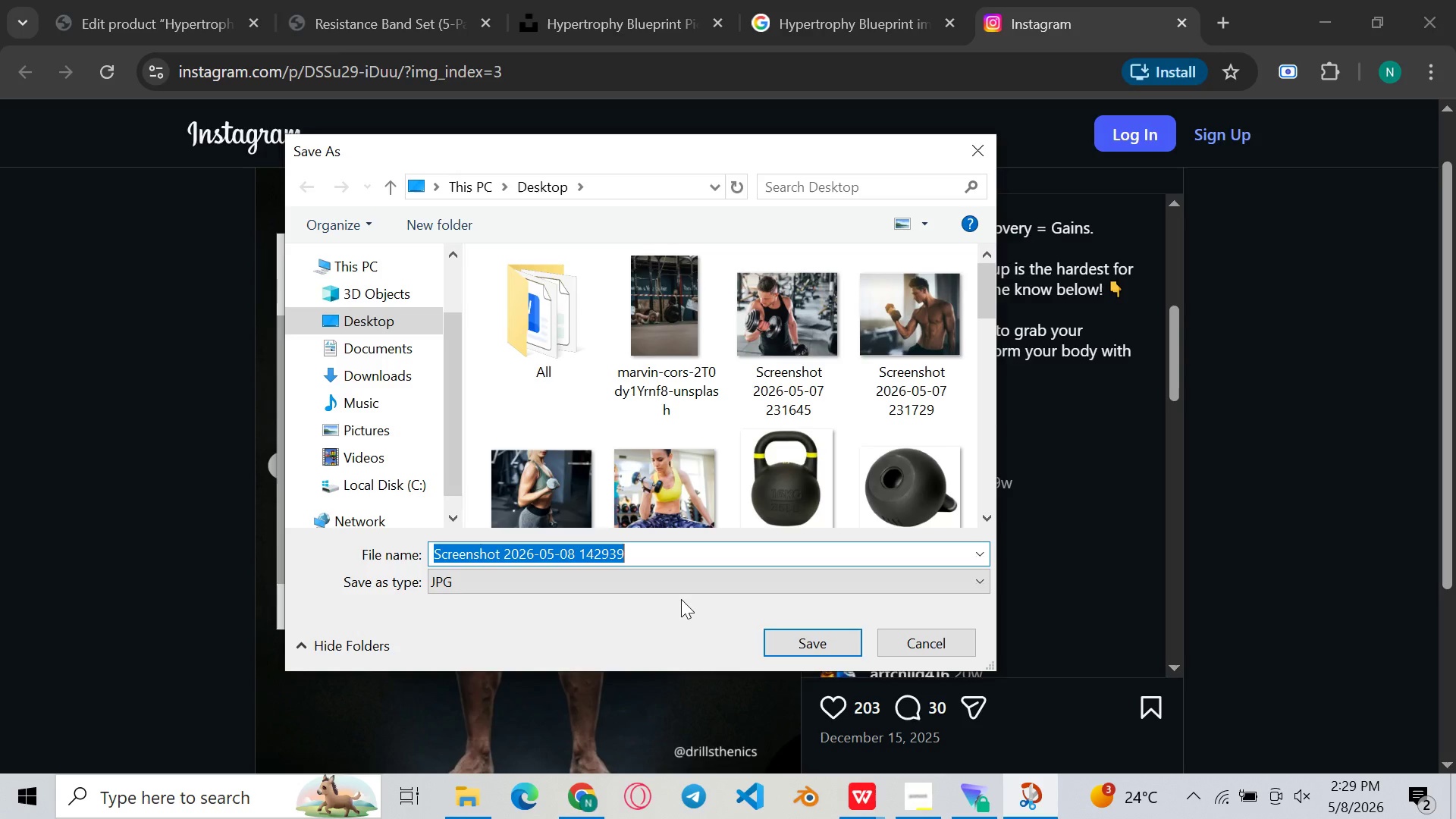 
left_click([821, 635])
 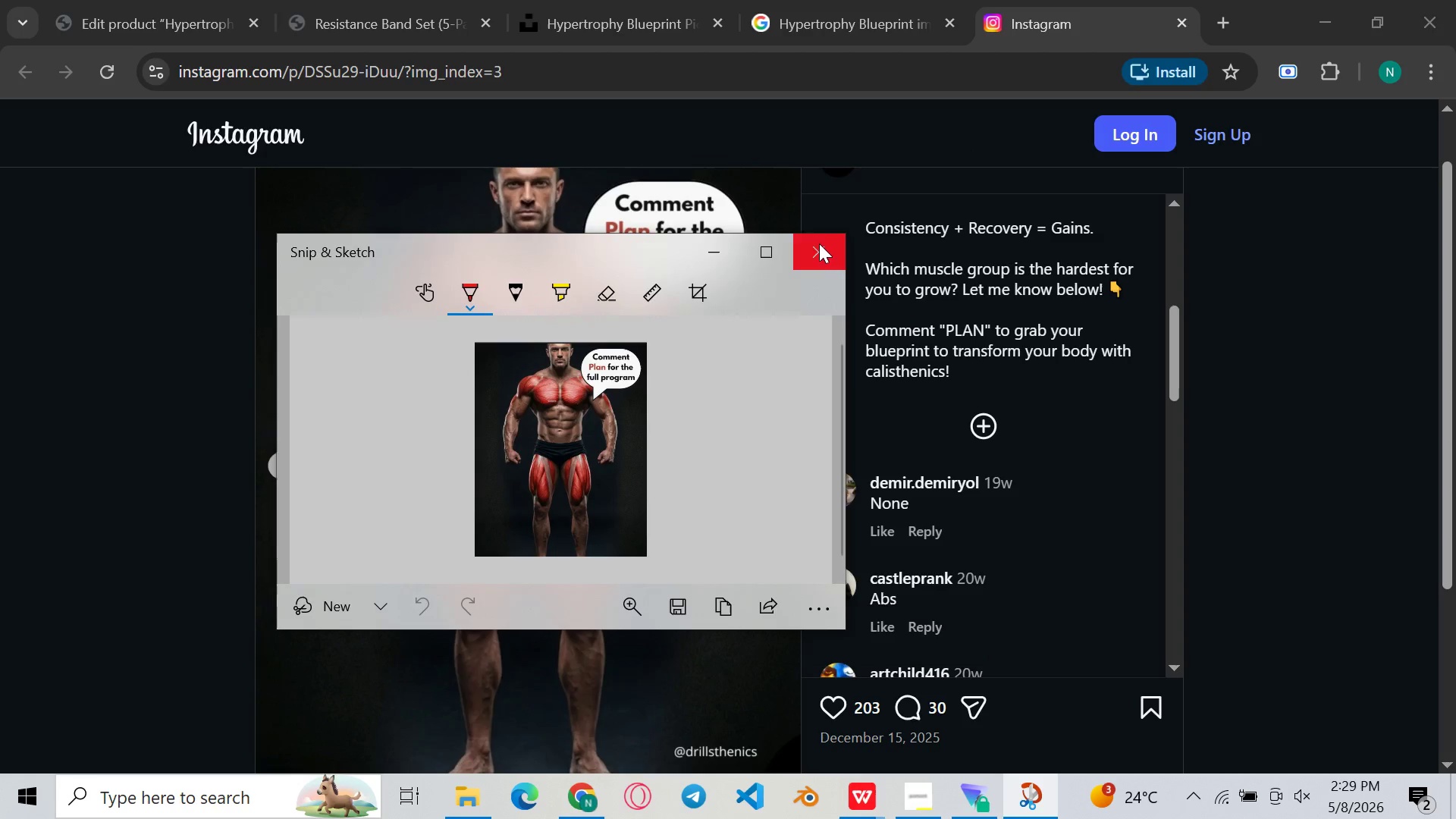 
left_click([819, 243])
 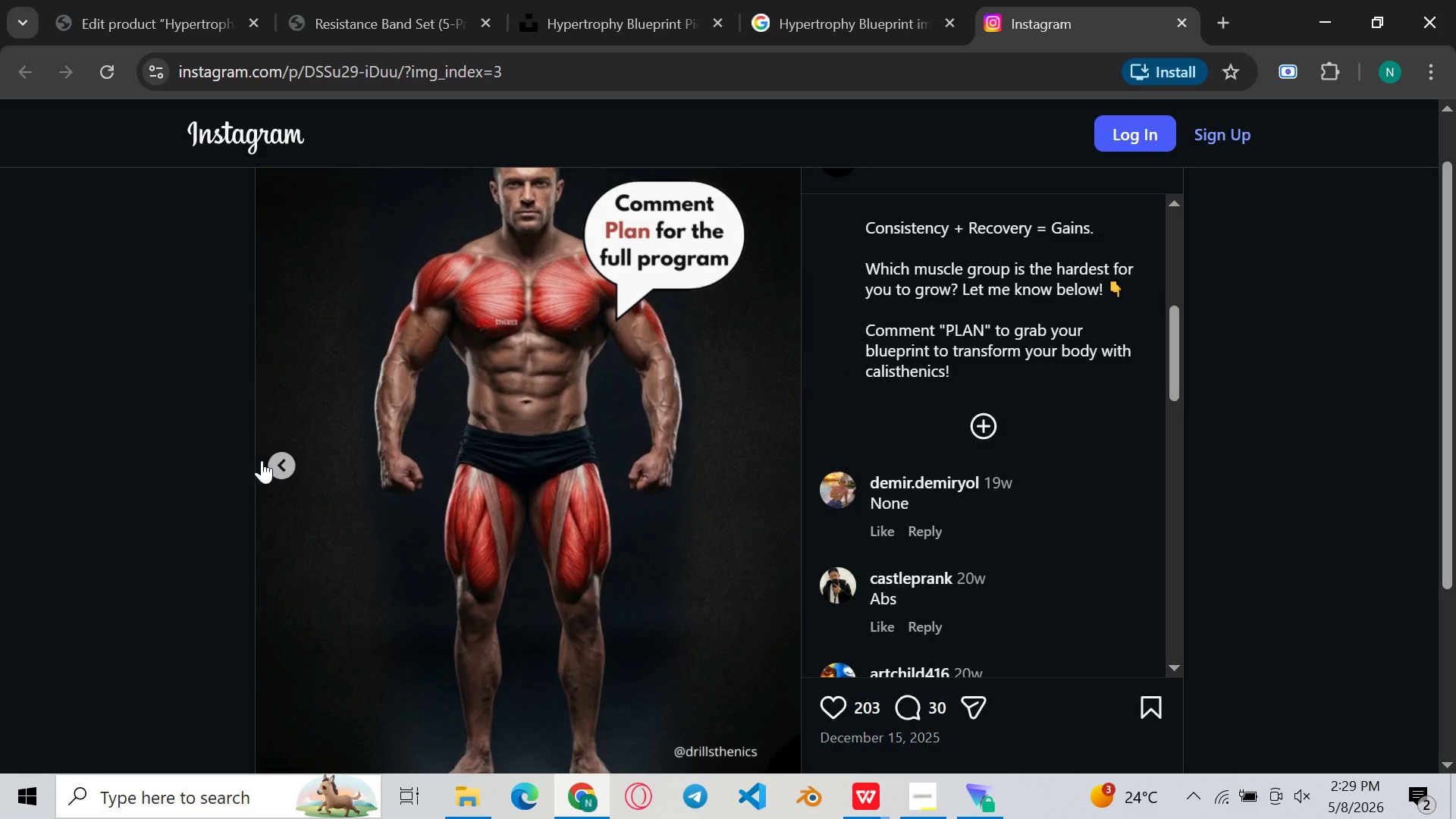 
left_click([262, 460])
 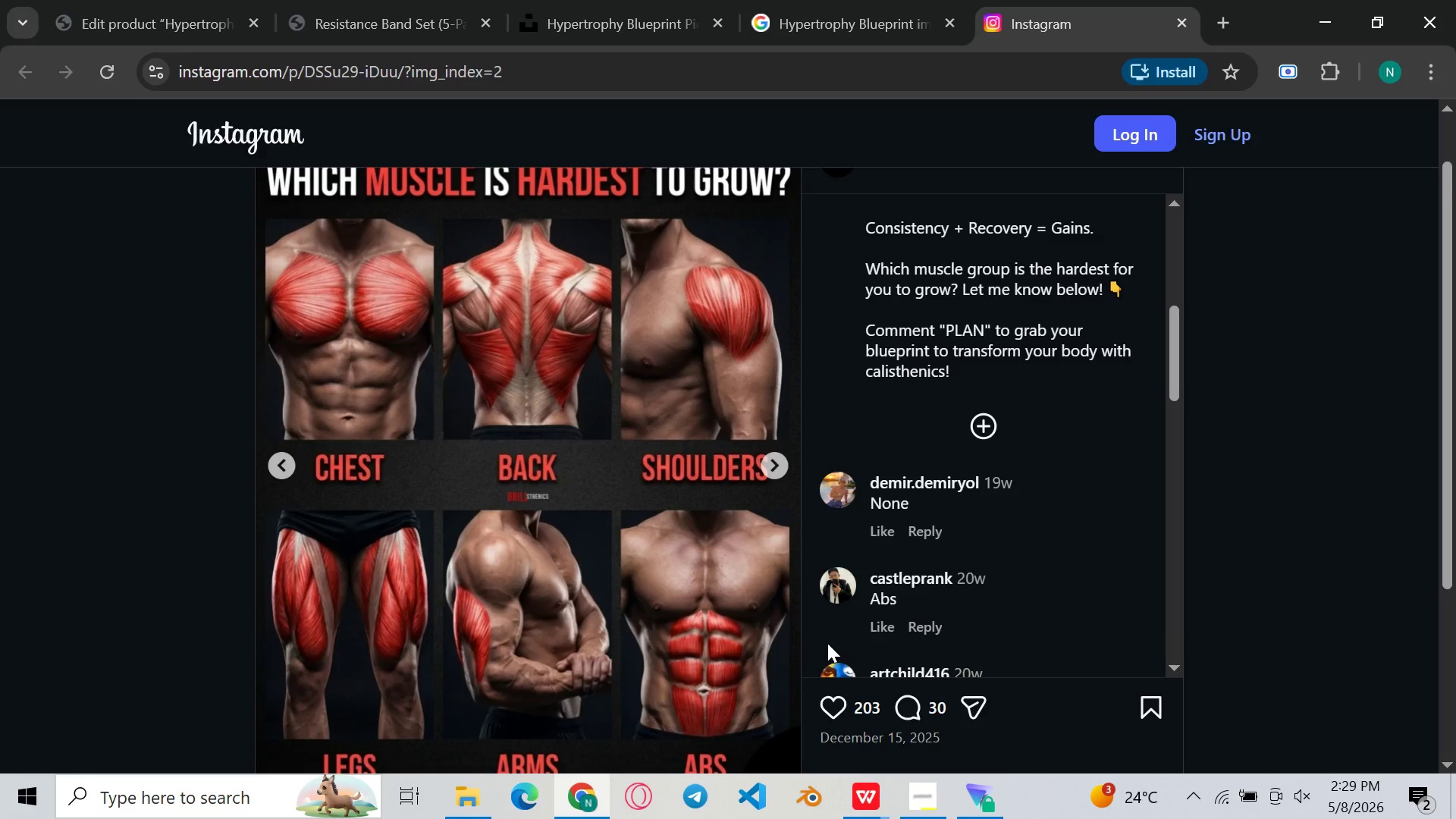 
key(Meta+Shift+ShiftLeft)
 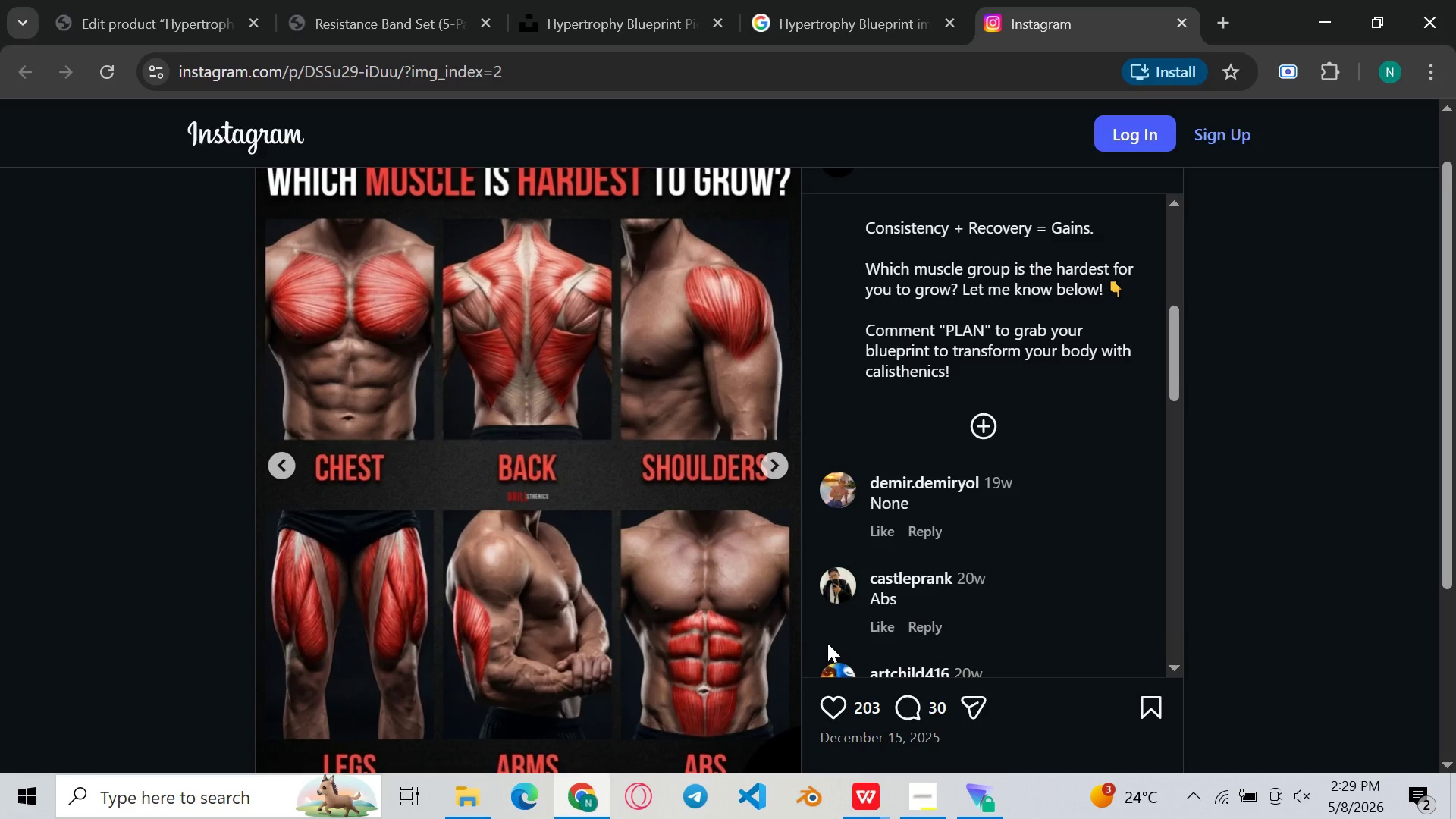 
key(Meta+Shift+S)
 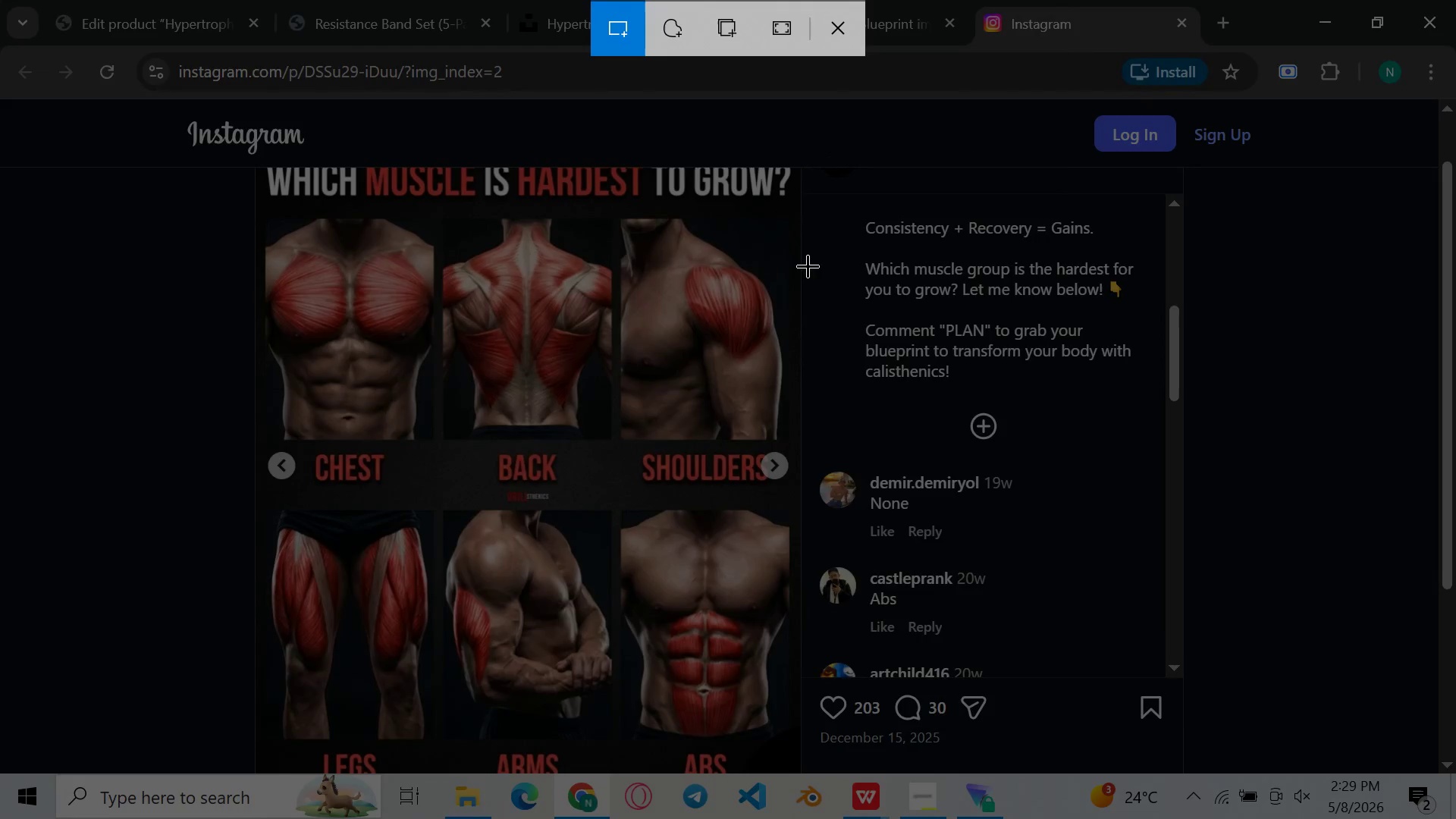 
left_click([823, 275])
 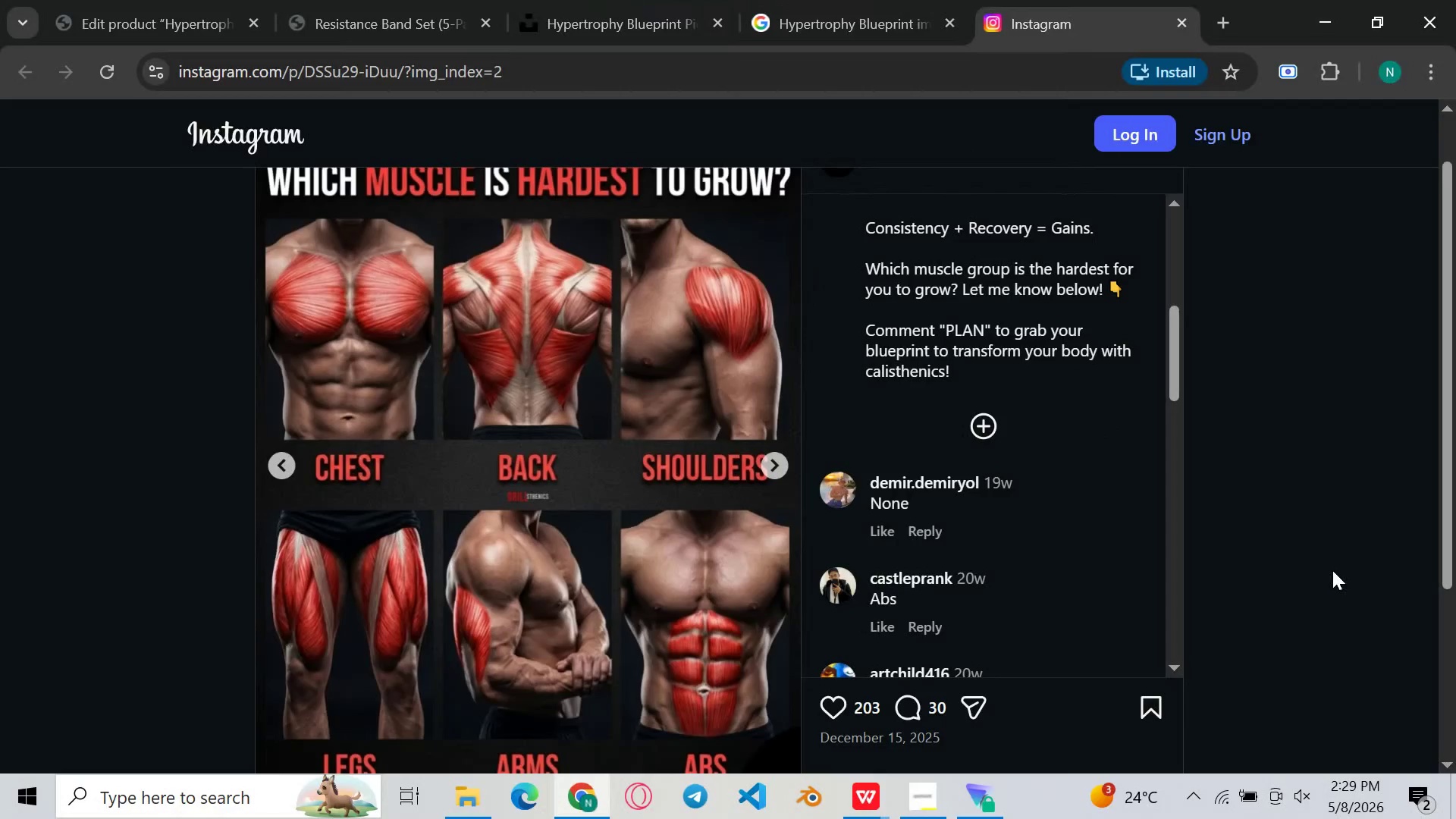 
left_click([1337, 574])
 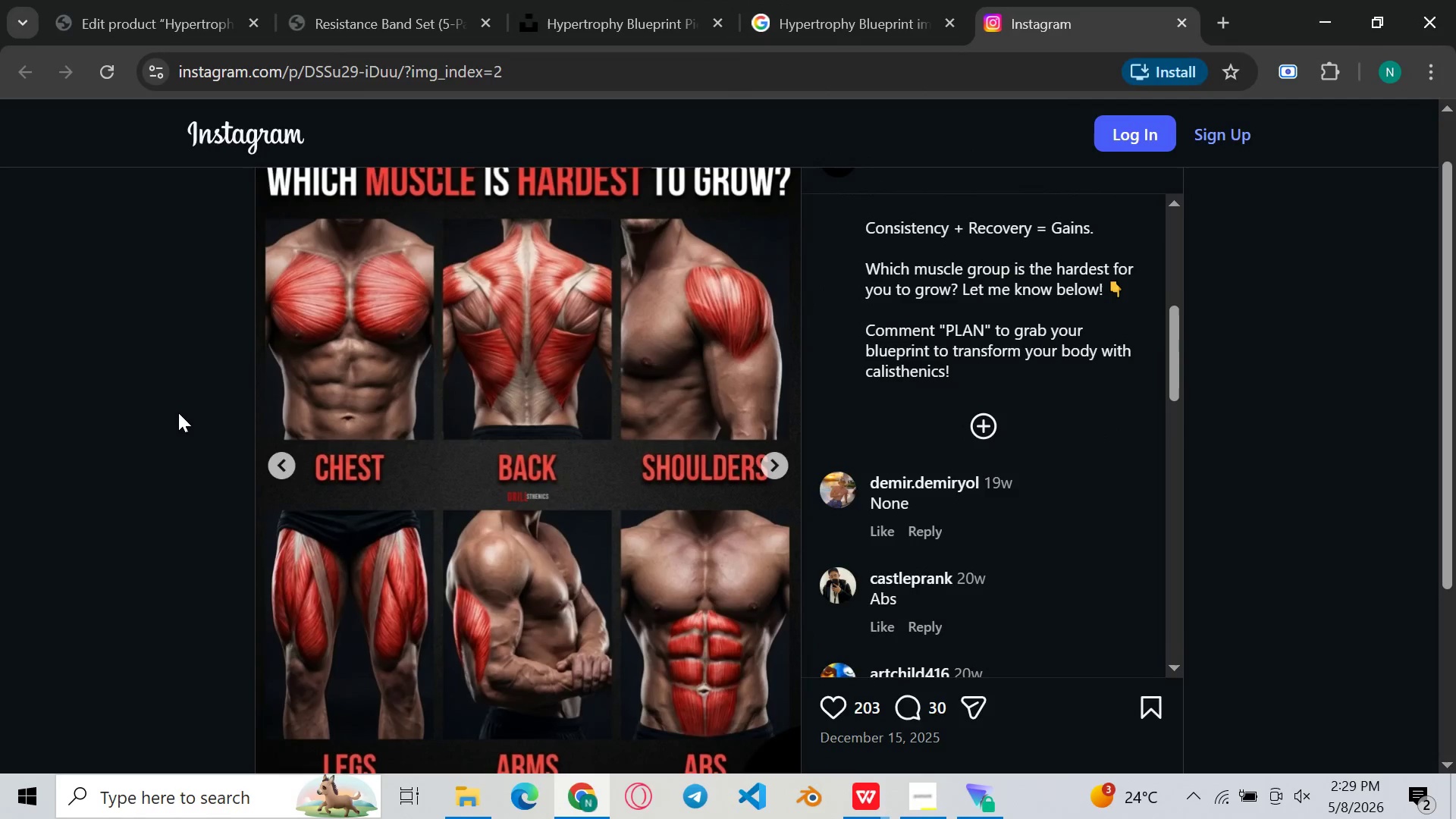 
left_click([184, 413])
 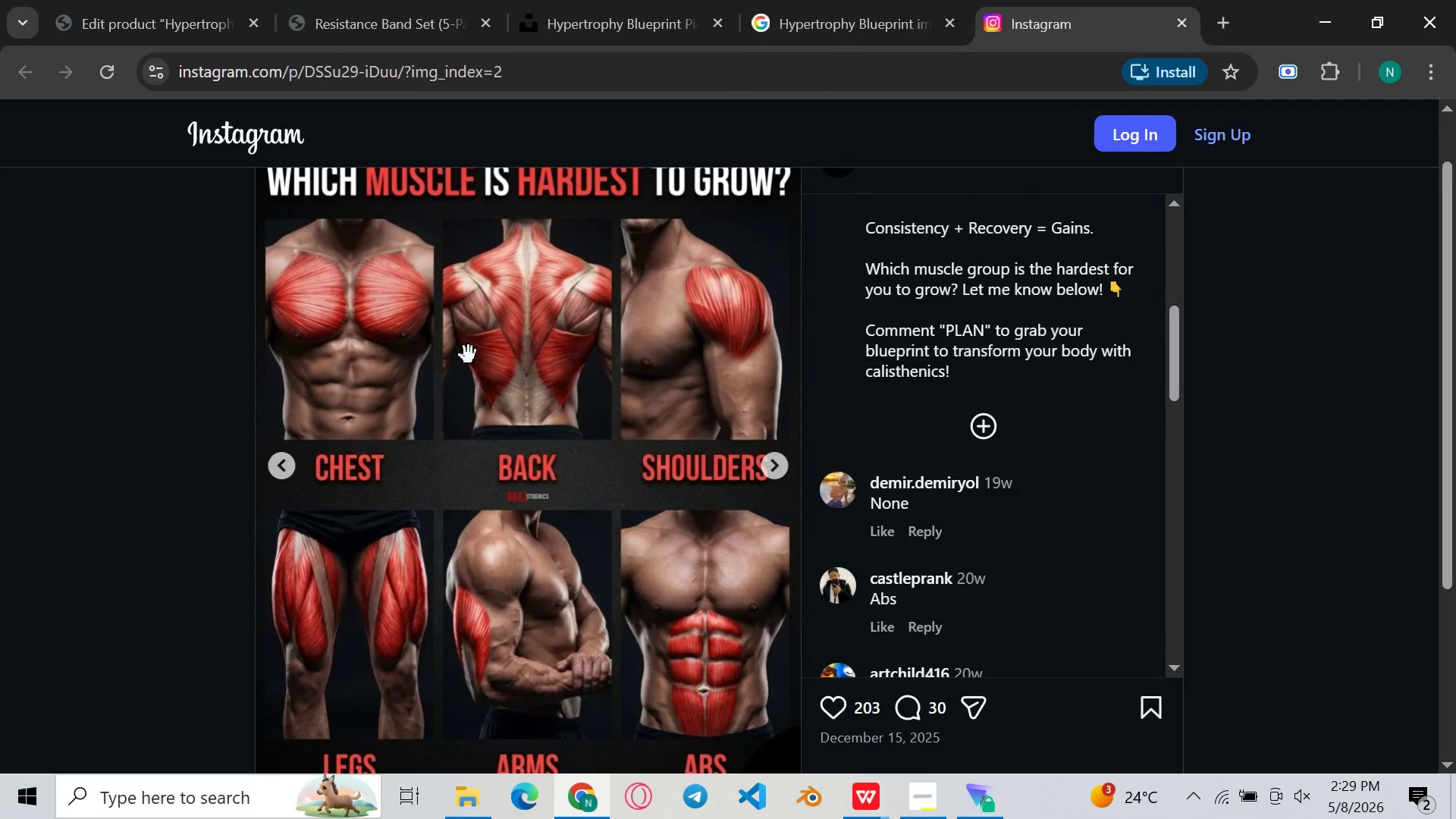 
left_click([479, 355])
 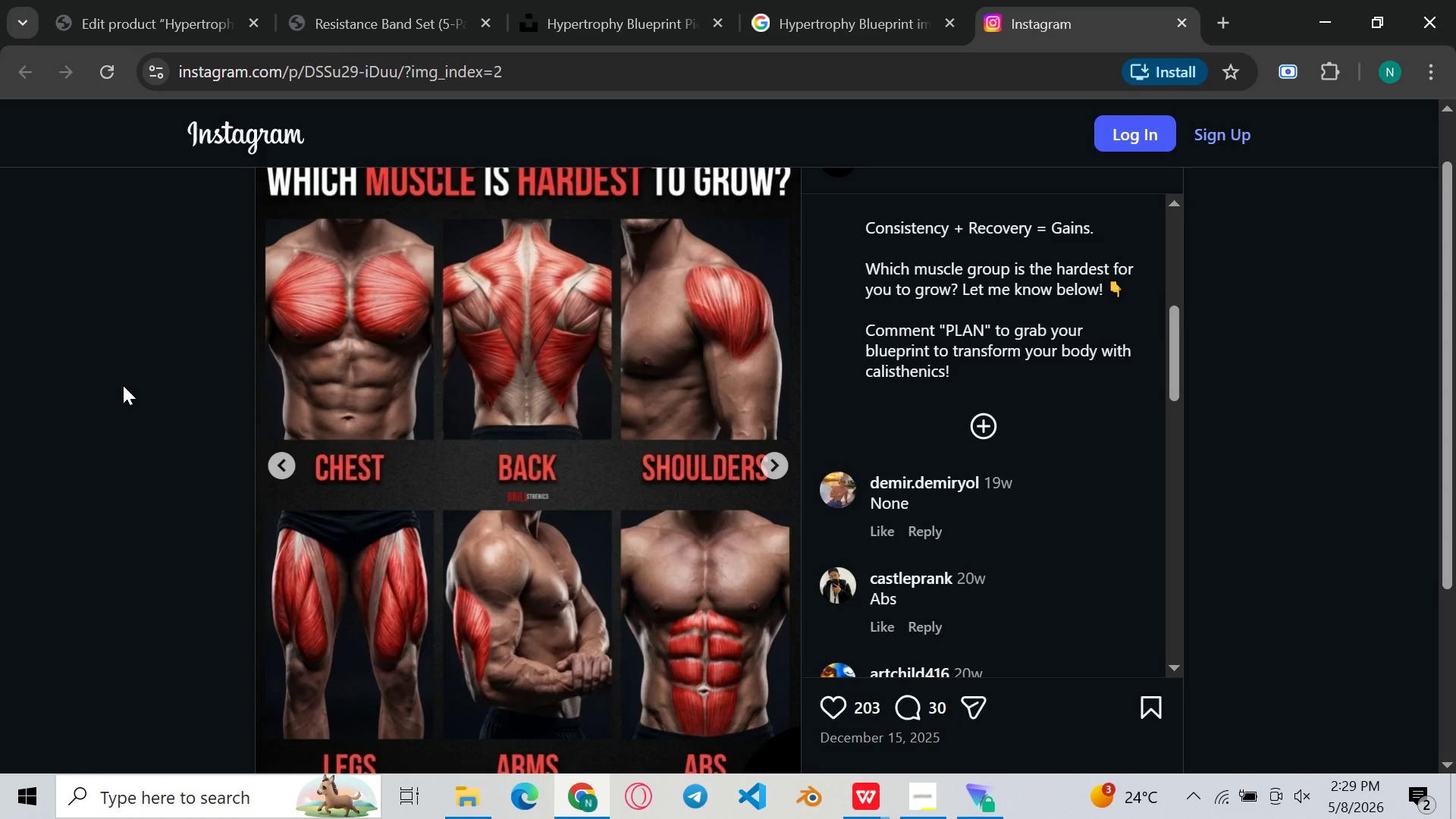 
key(Meta+Shift+ShiftLeft)
 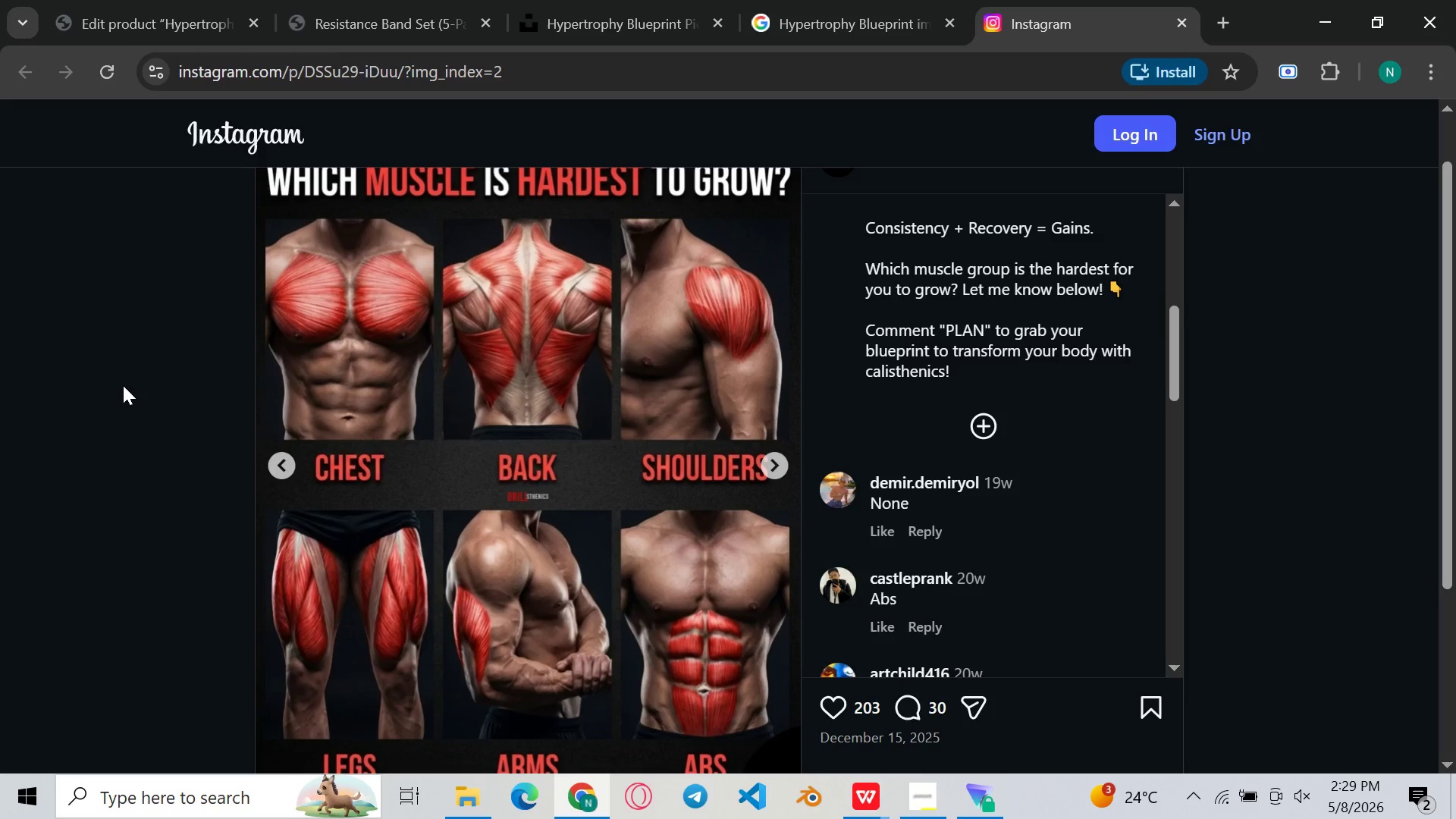 
key(Meta+Shift+S)
 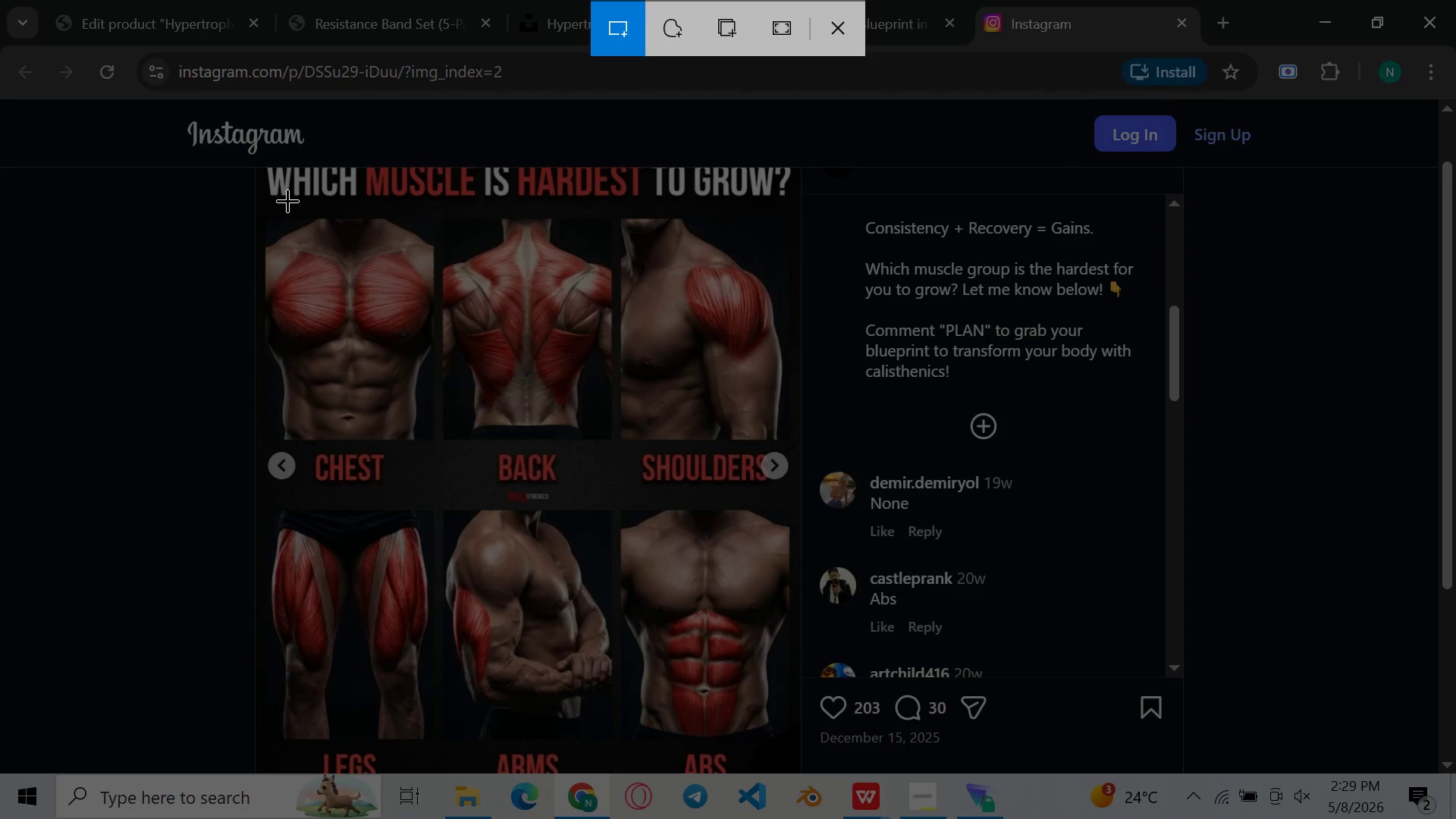 
left_click_drag(start_coordinate=[297, 197], to_coordinate=[766, 733])
 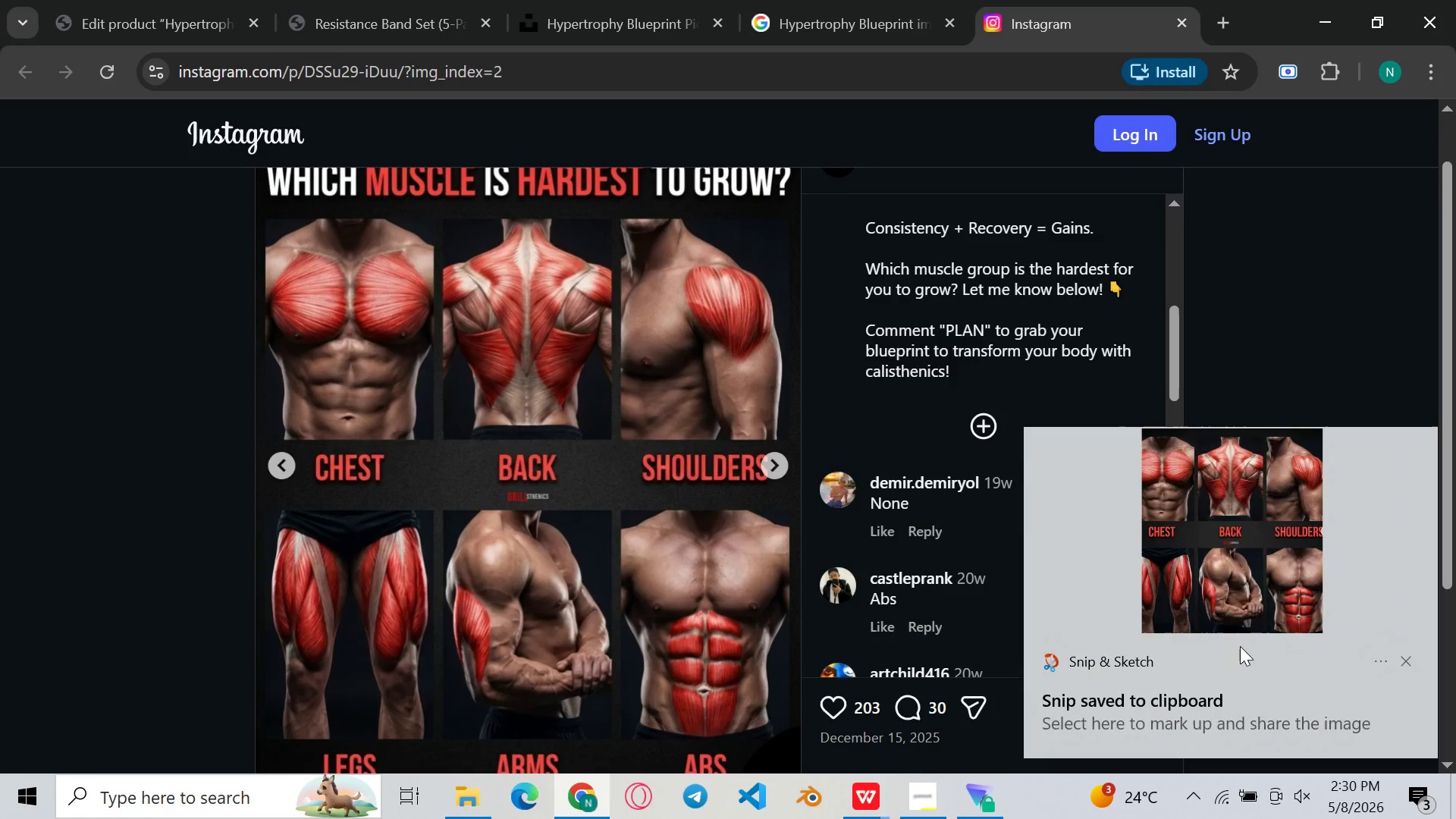 
double_click([1278, 588])
 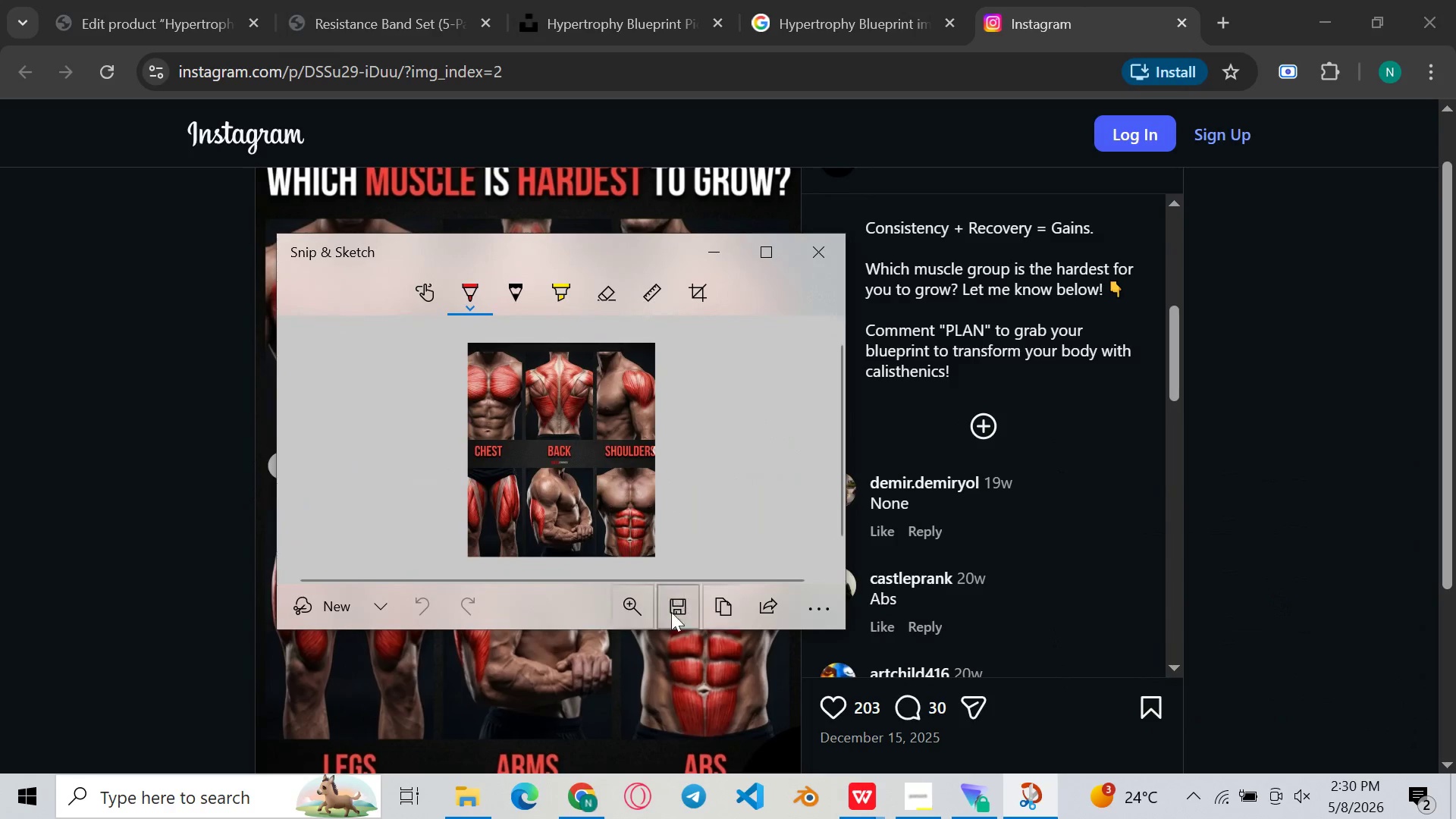 
left_click([680, 615])
 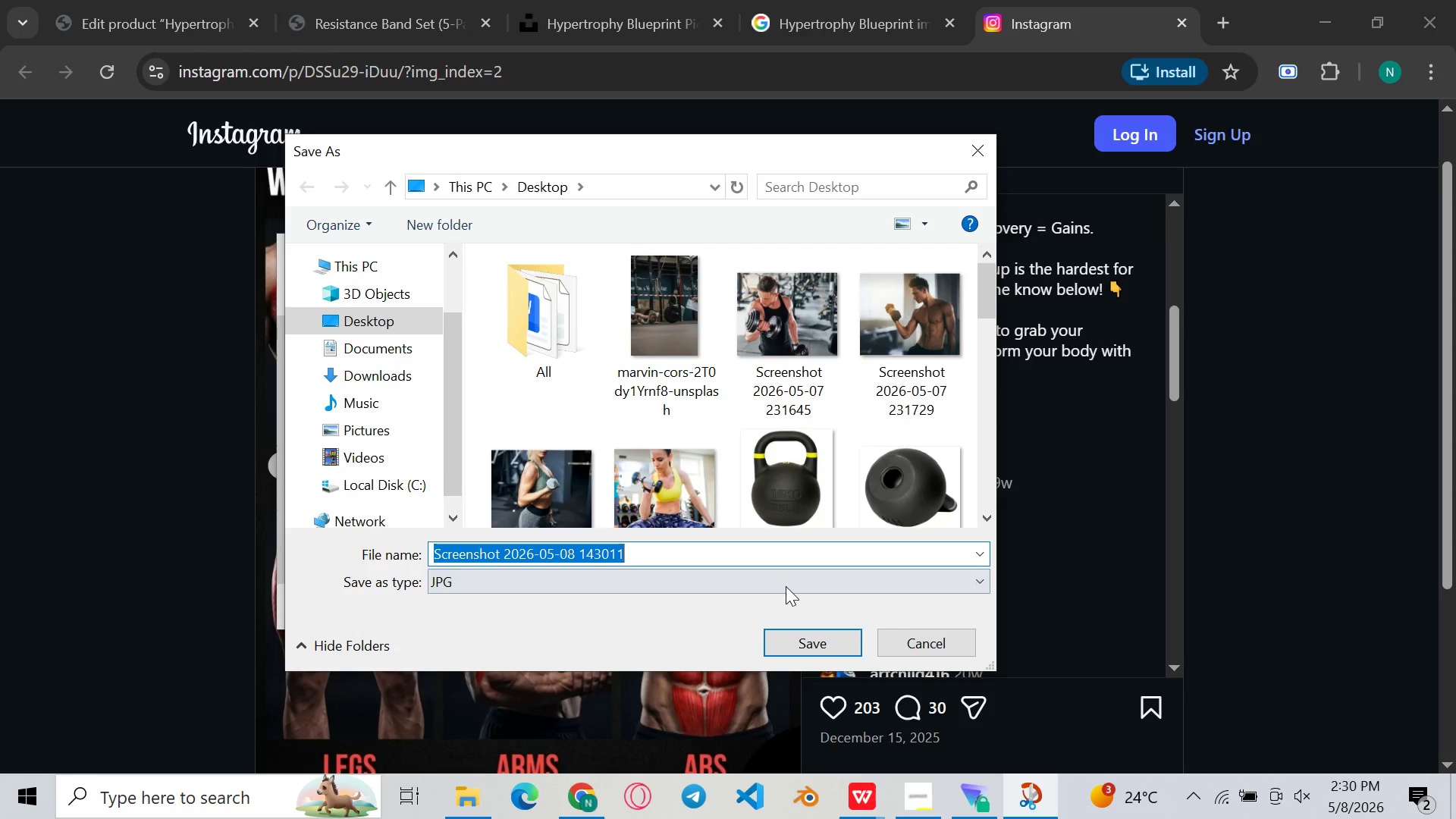 
left_click([810, 654])
 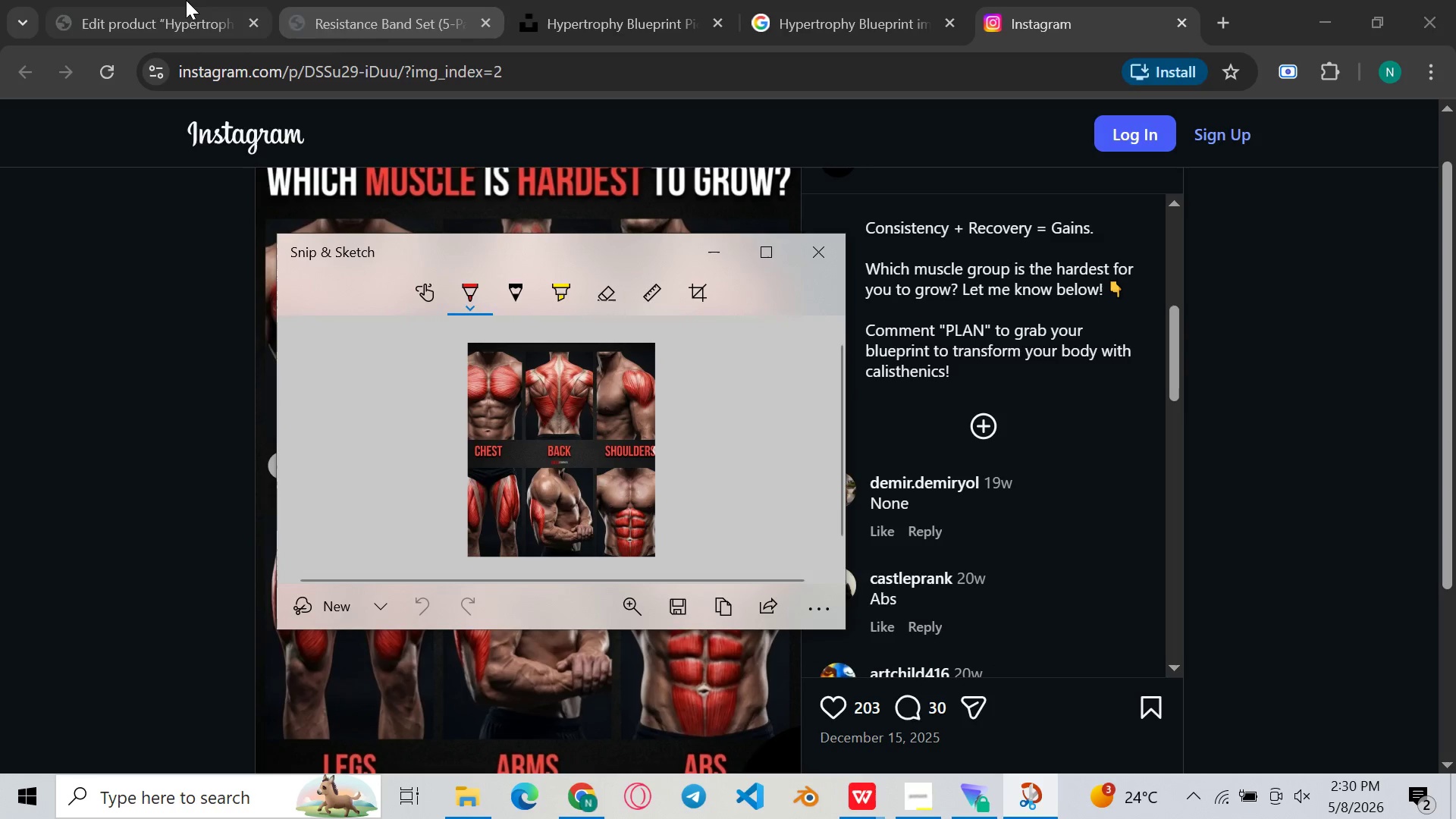 
left_click([179, 0])
 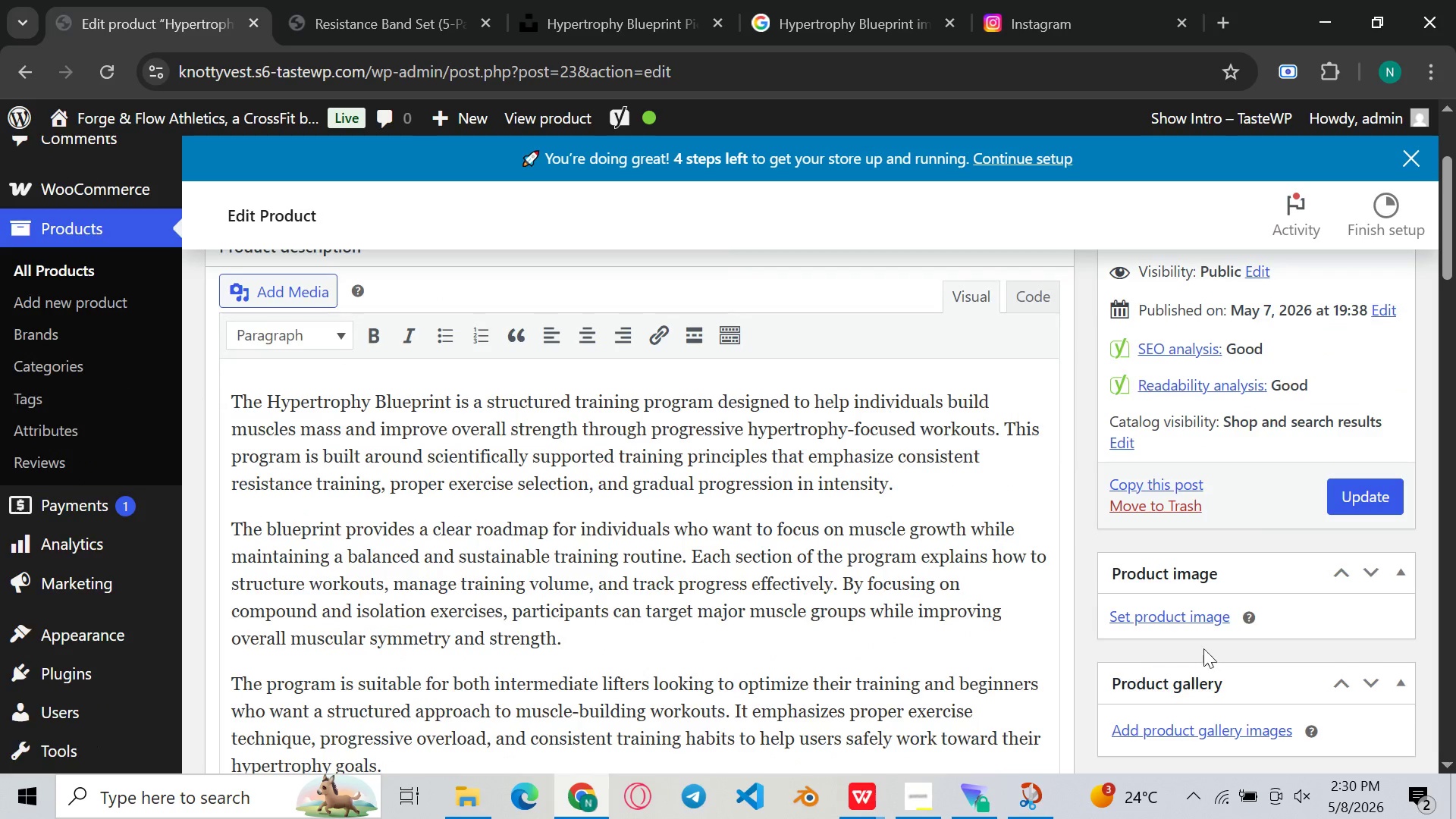 
left_click([1191, 615])
 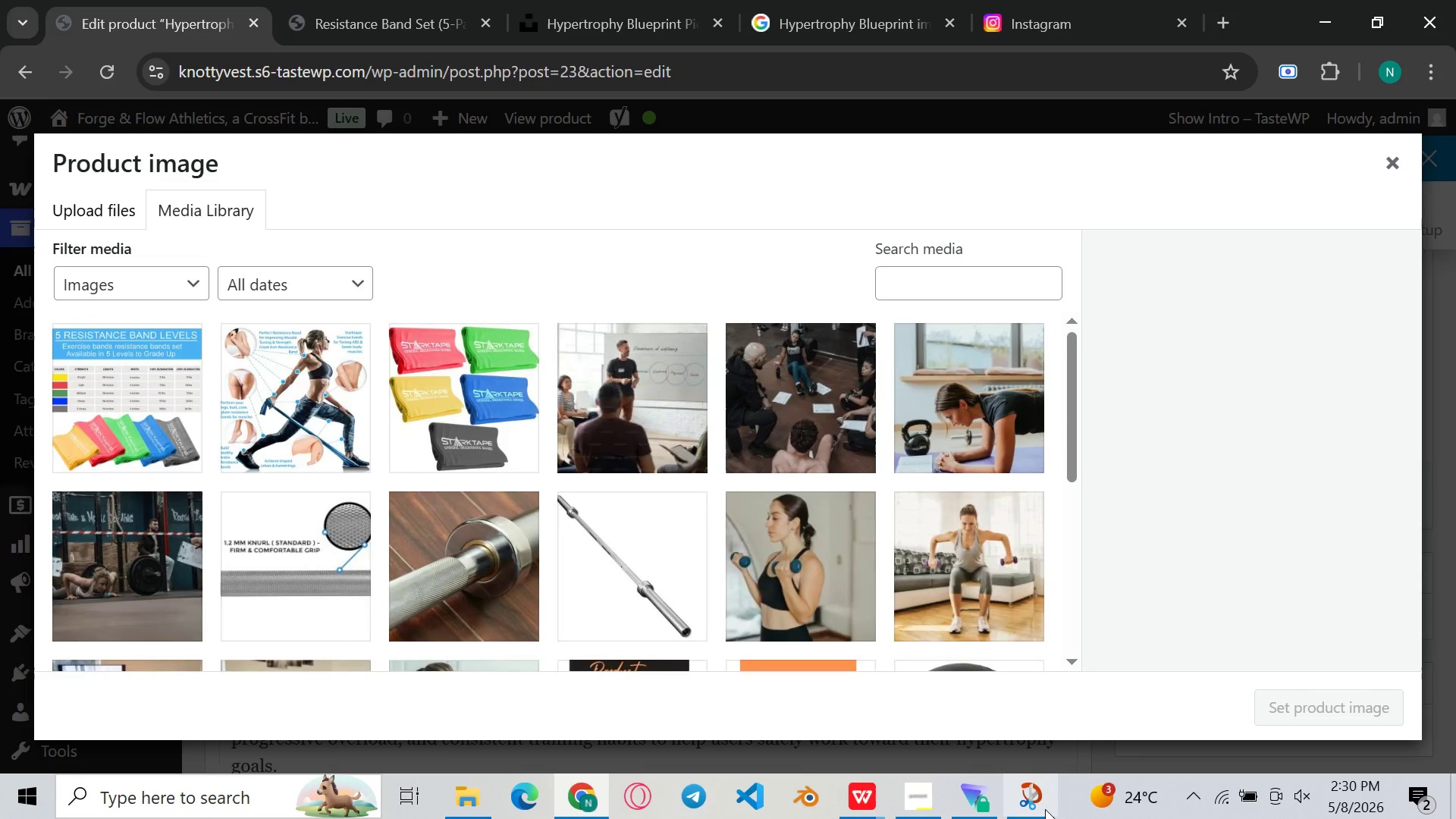 
left_click([1040, 802])
 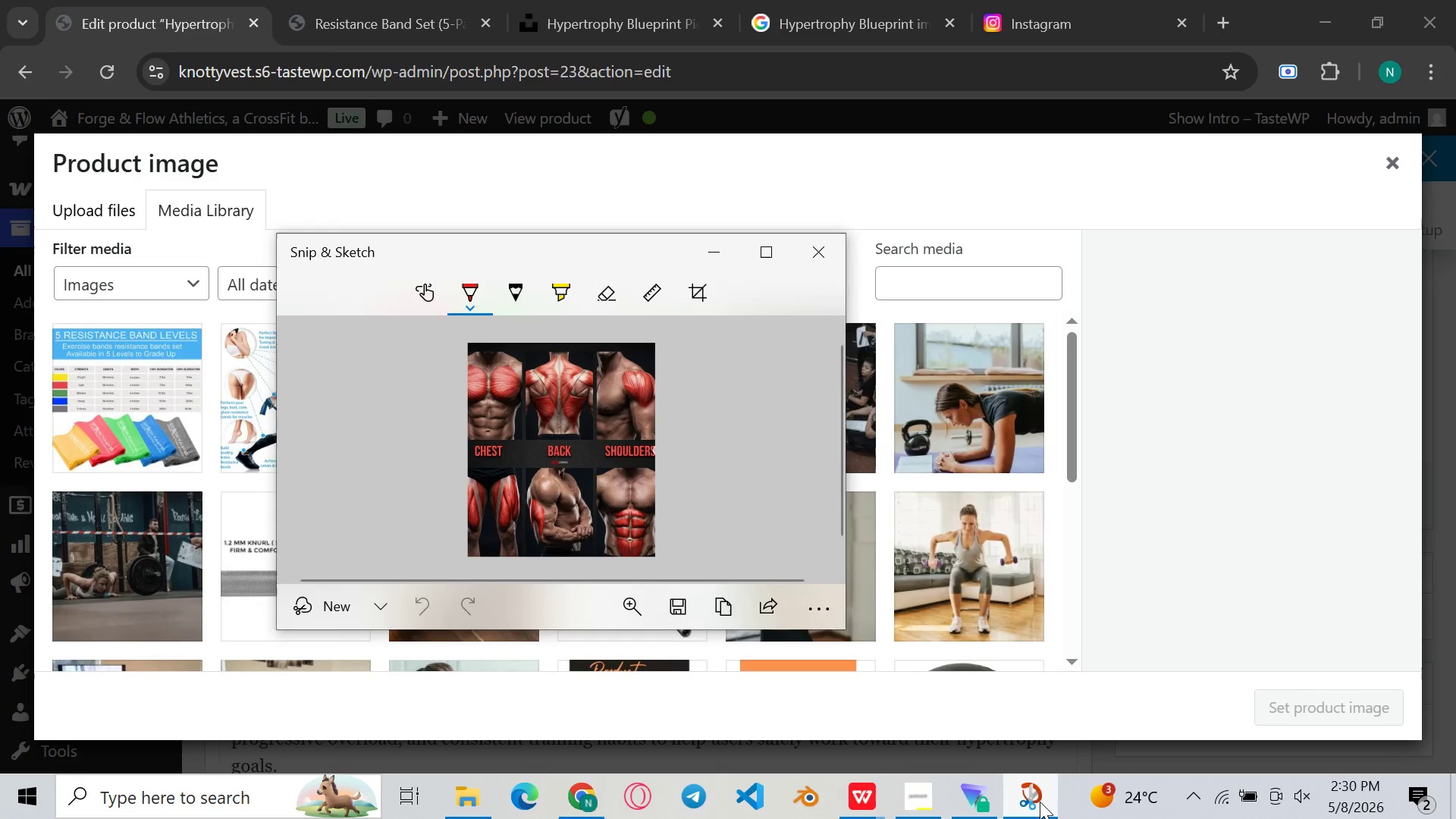 
left_click([1040, 802])
 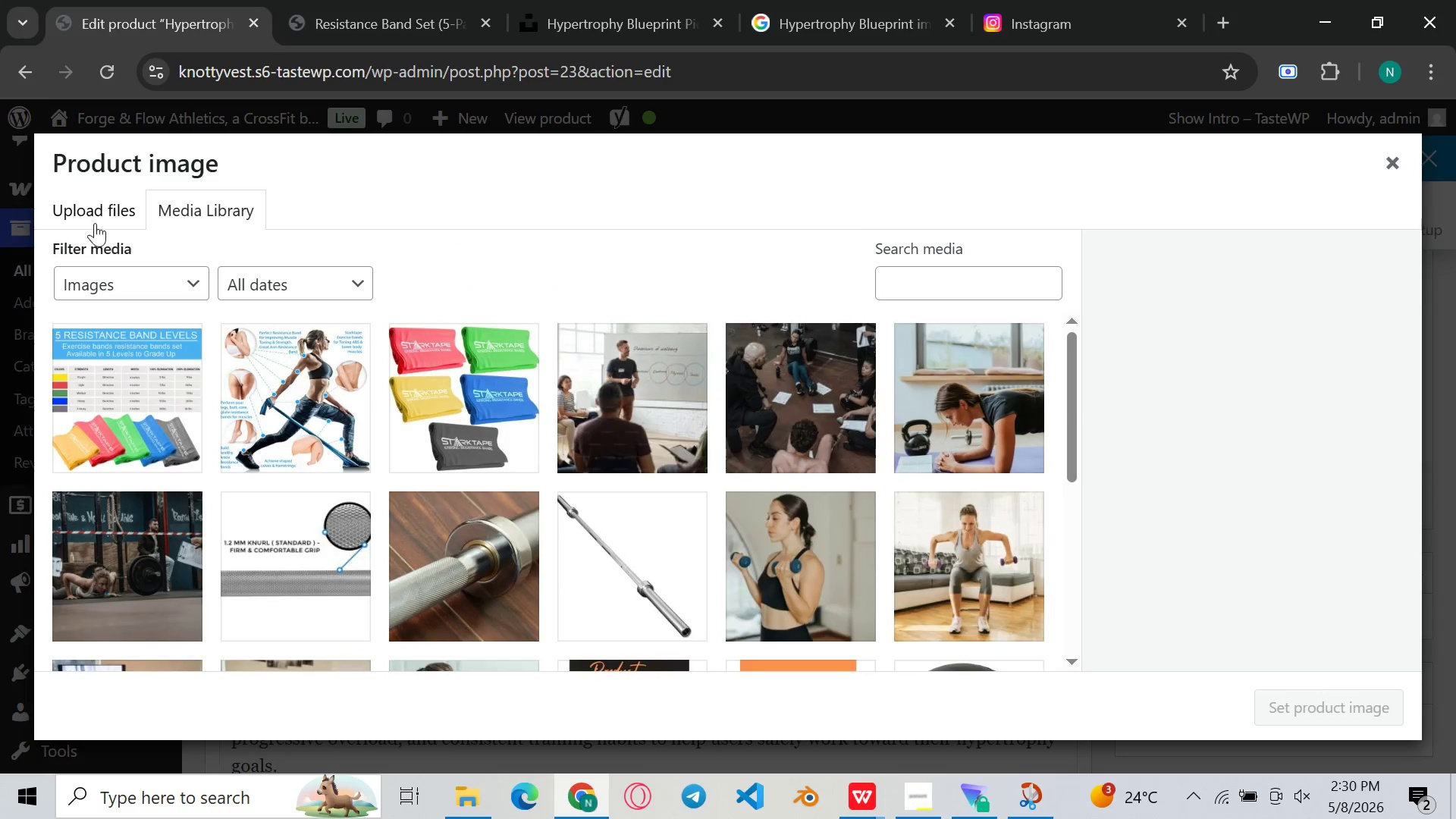 
left_click([93, 212])
 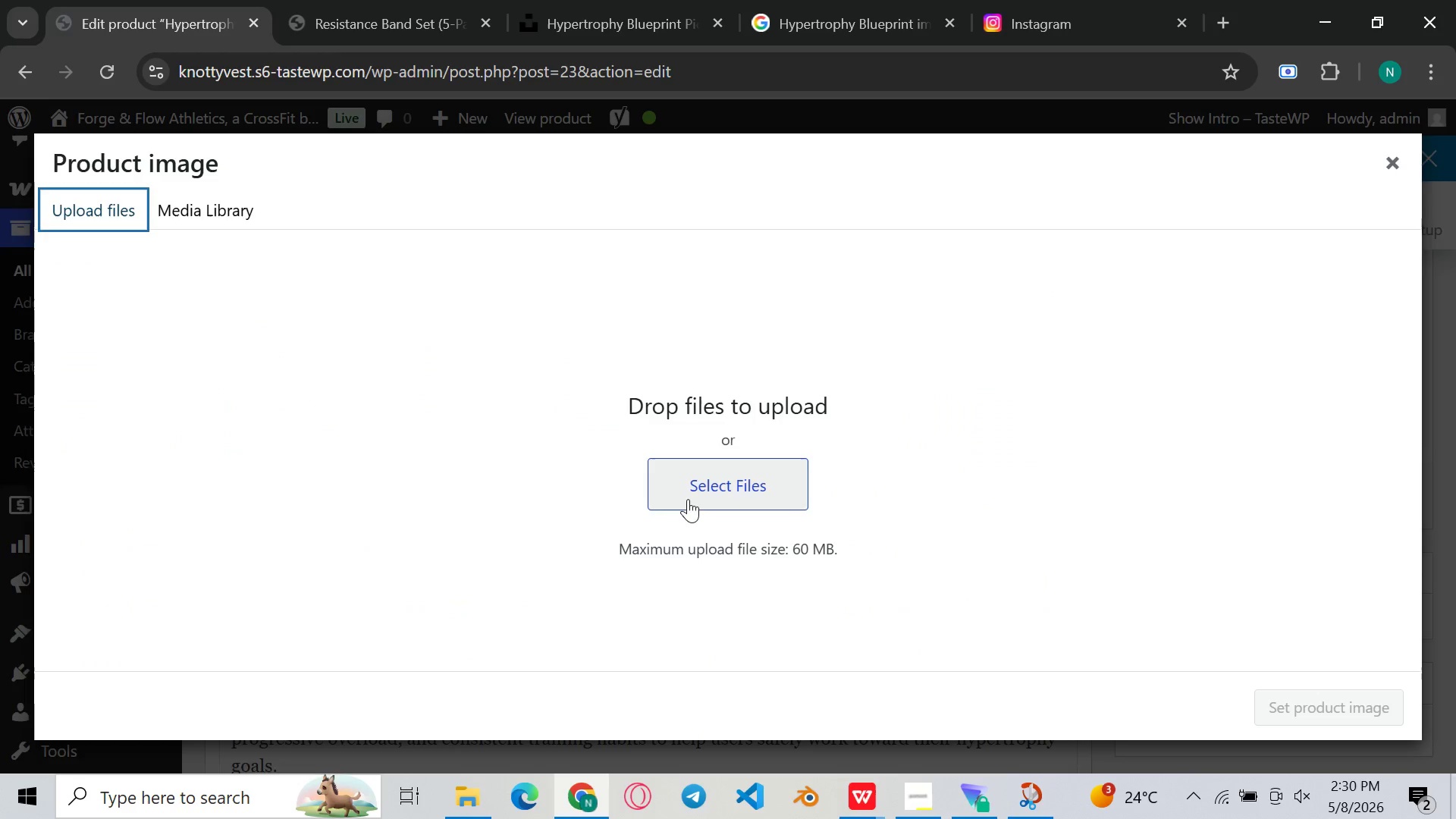 
left_click([686, 501])
 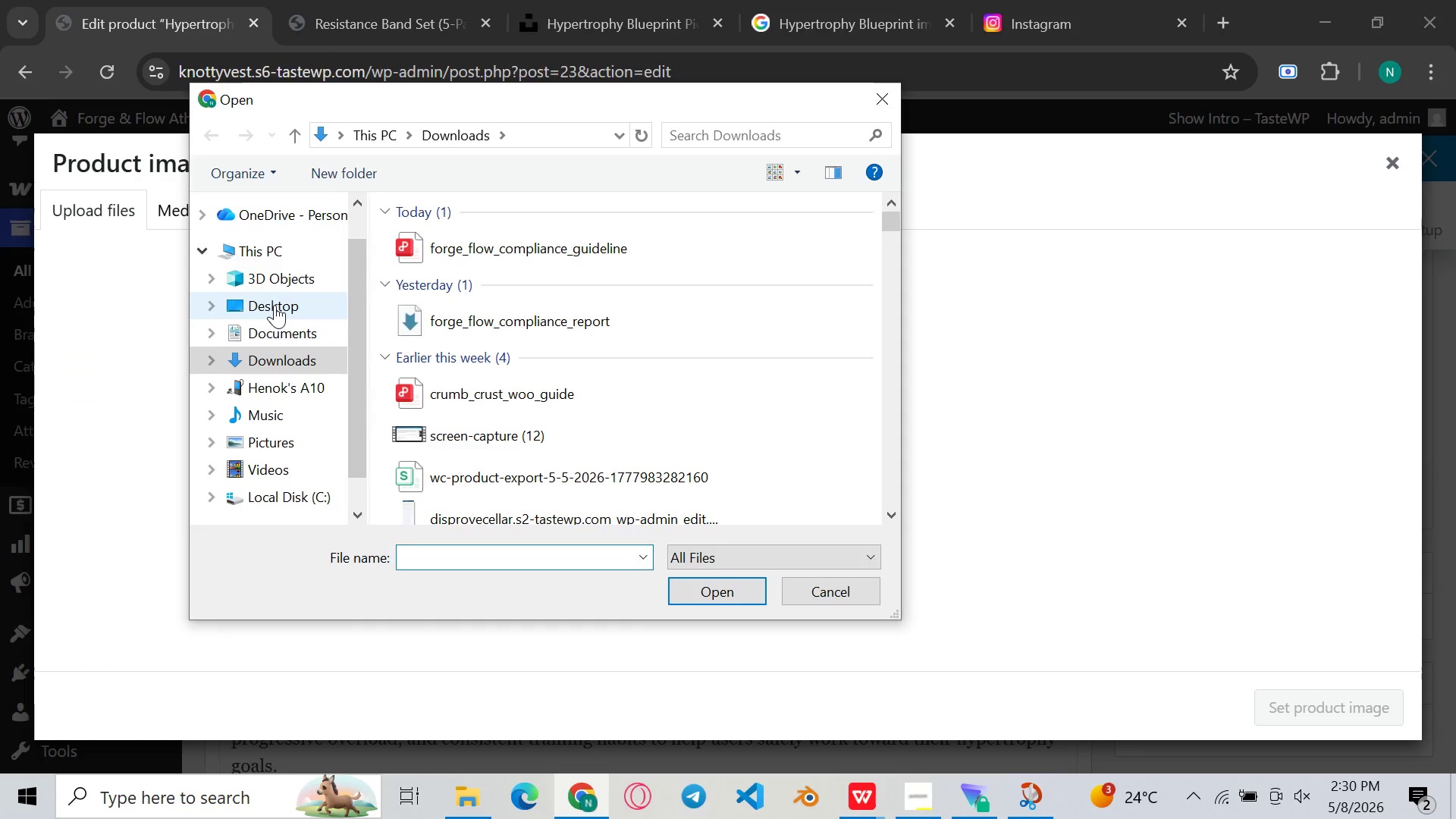 
left_click([275, 305])
 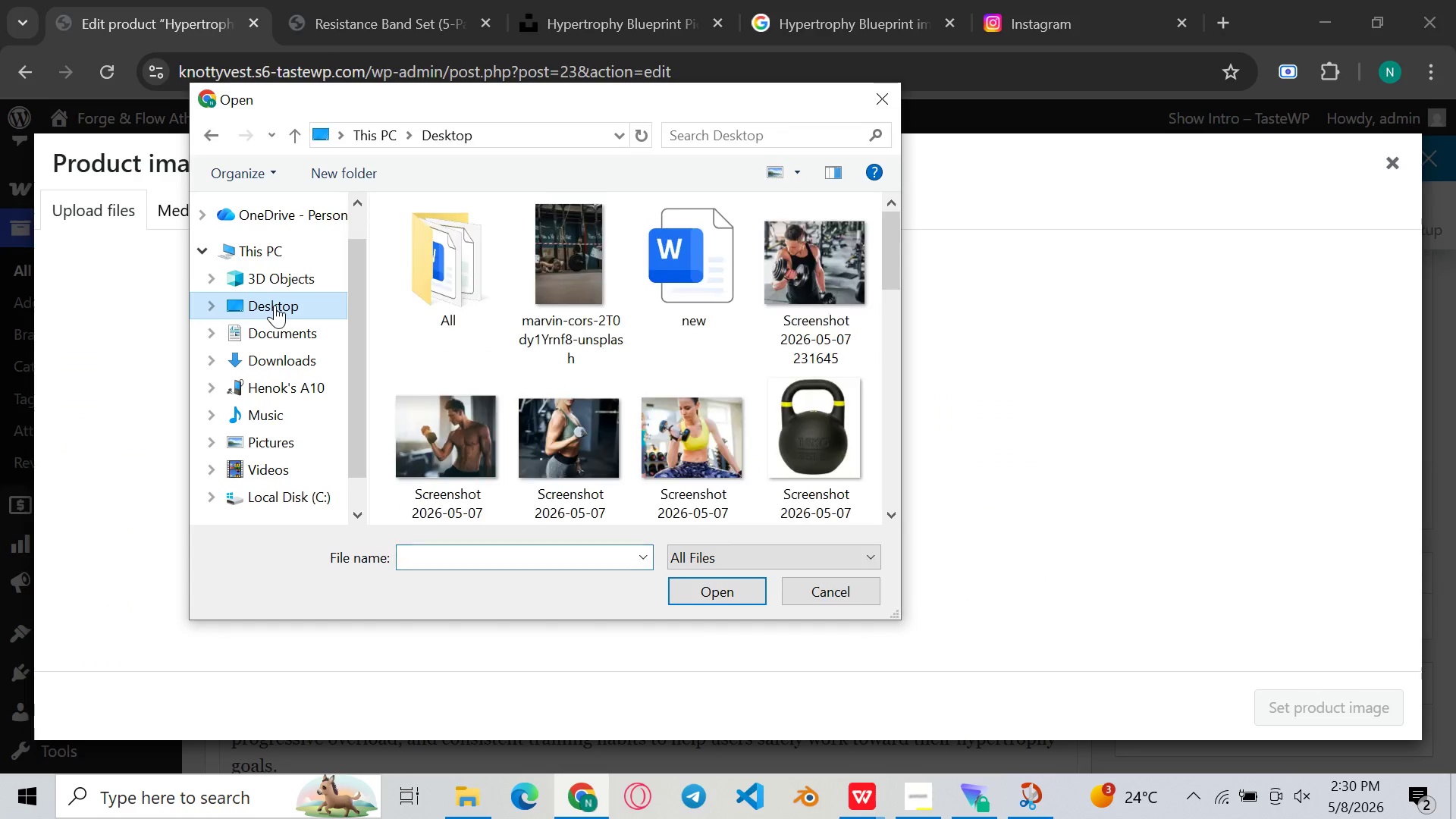 
left_click([275, 305])
 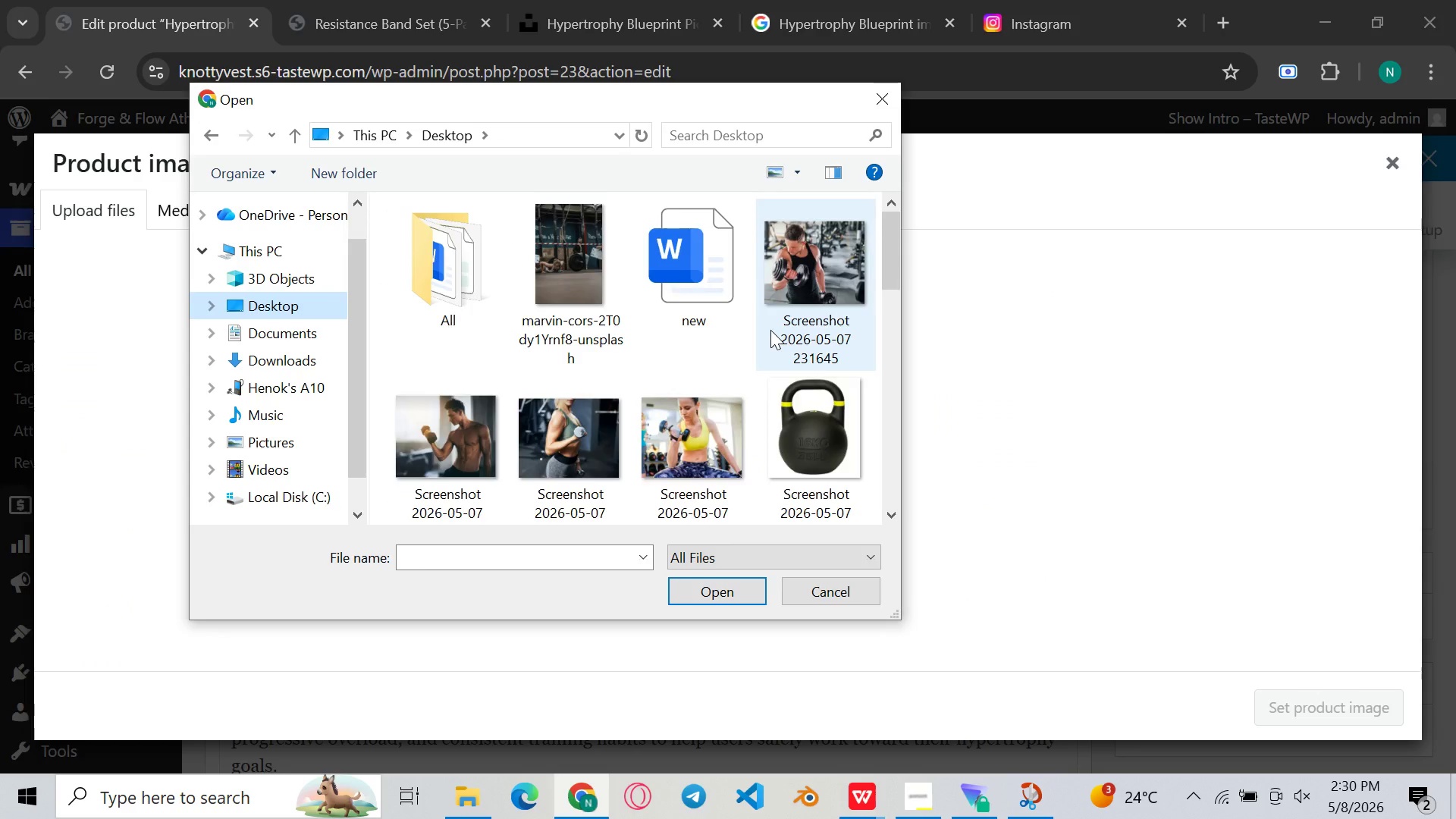 
scroll: coordinate [770, 330], scroll_direction: down, amount: 43.0
 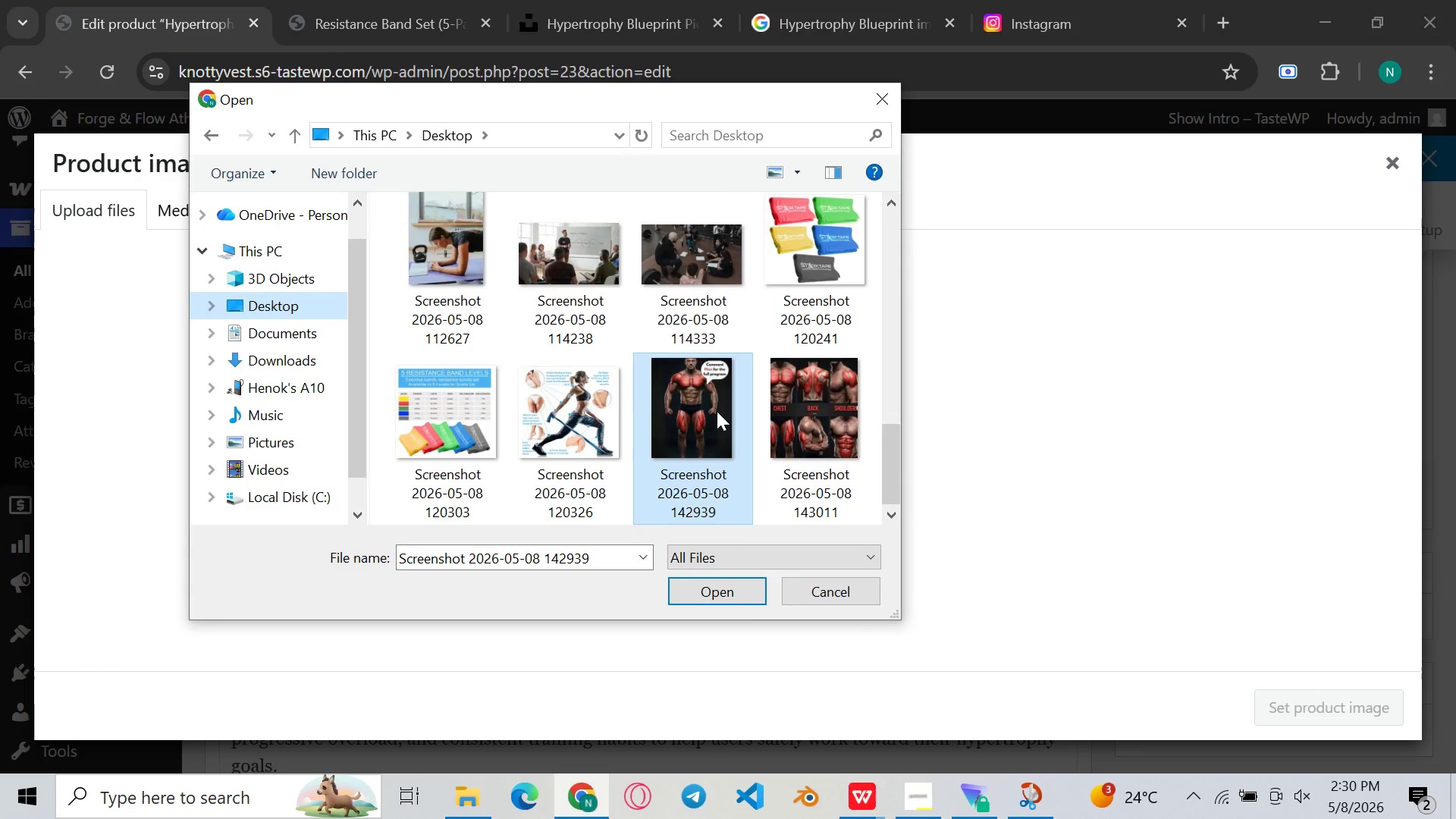 
double_click([717, 411])
 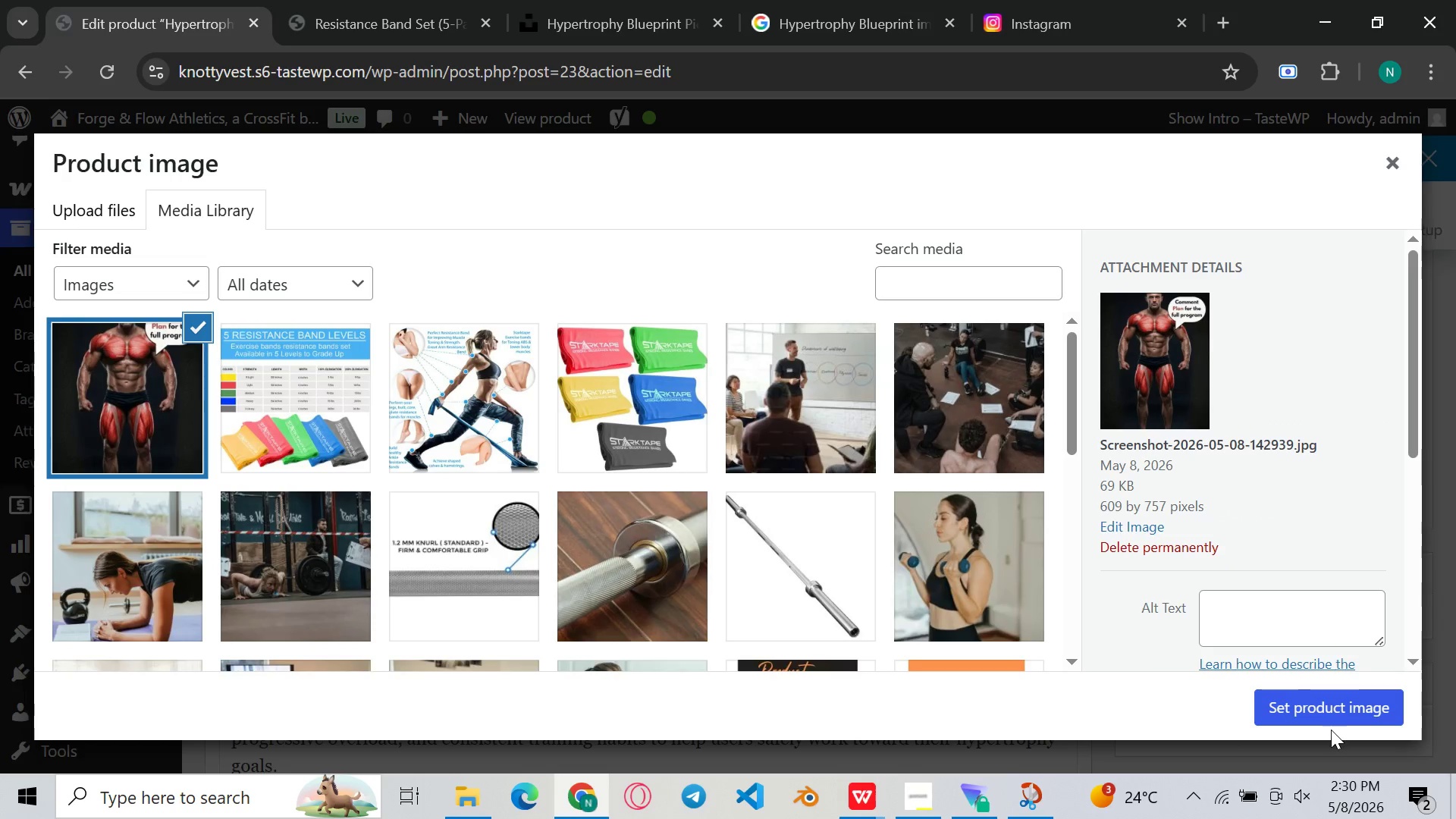 
left_click([1347, 708])
 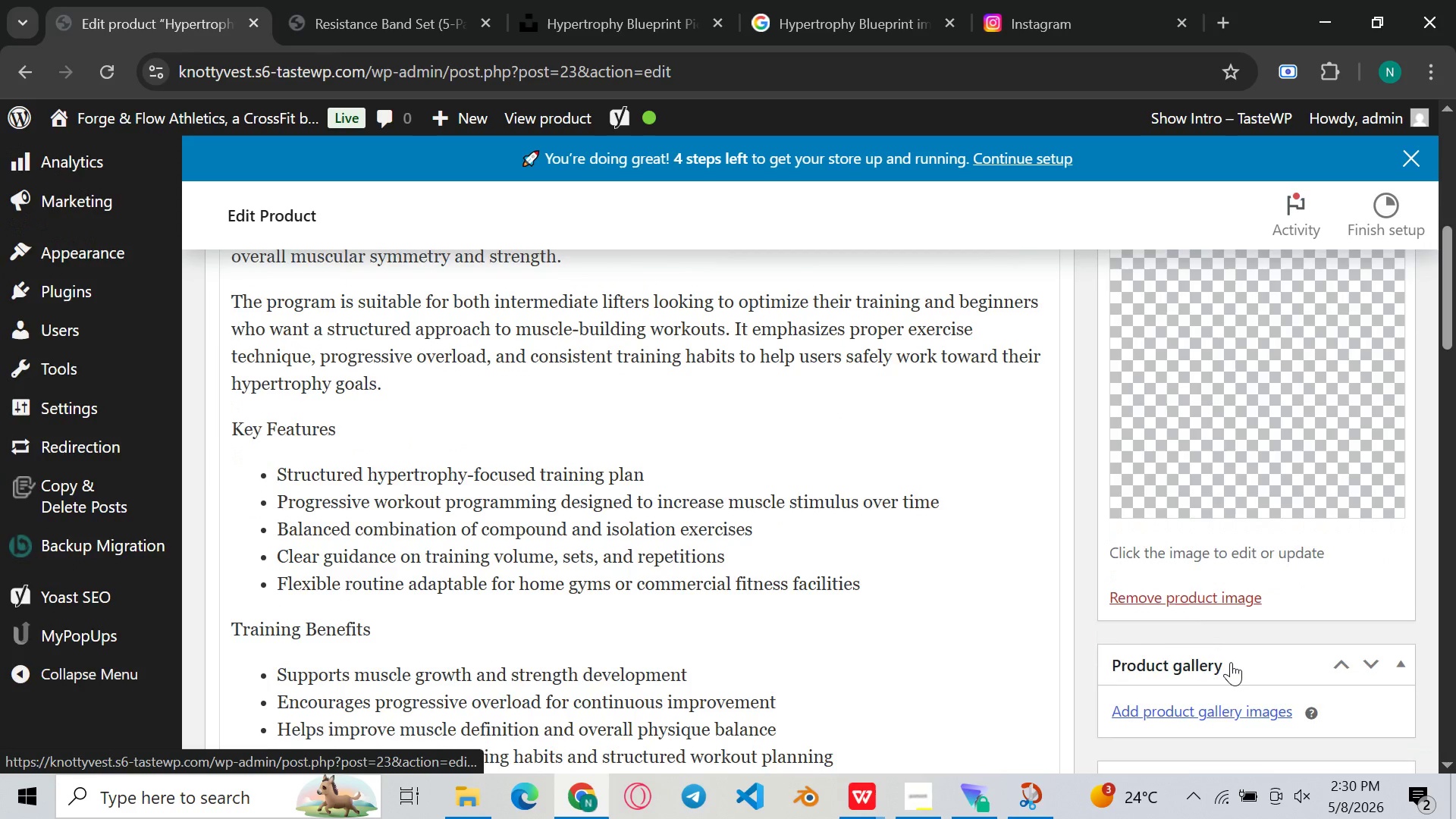 
left_click([1175, 696])
 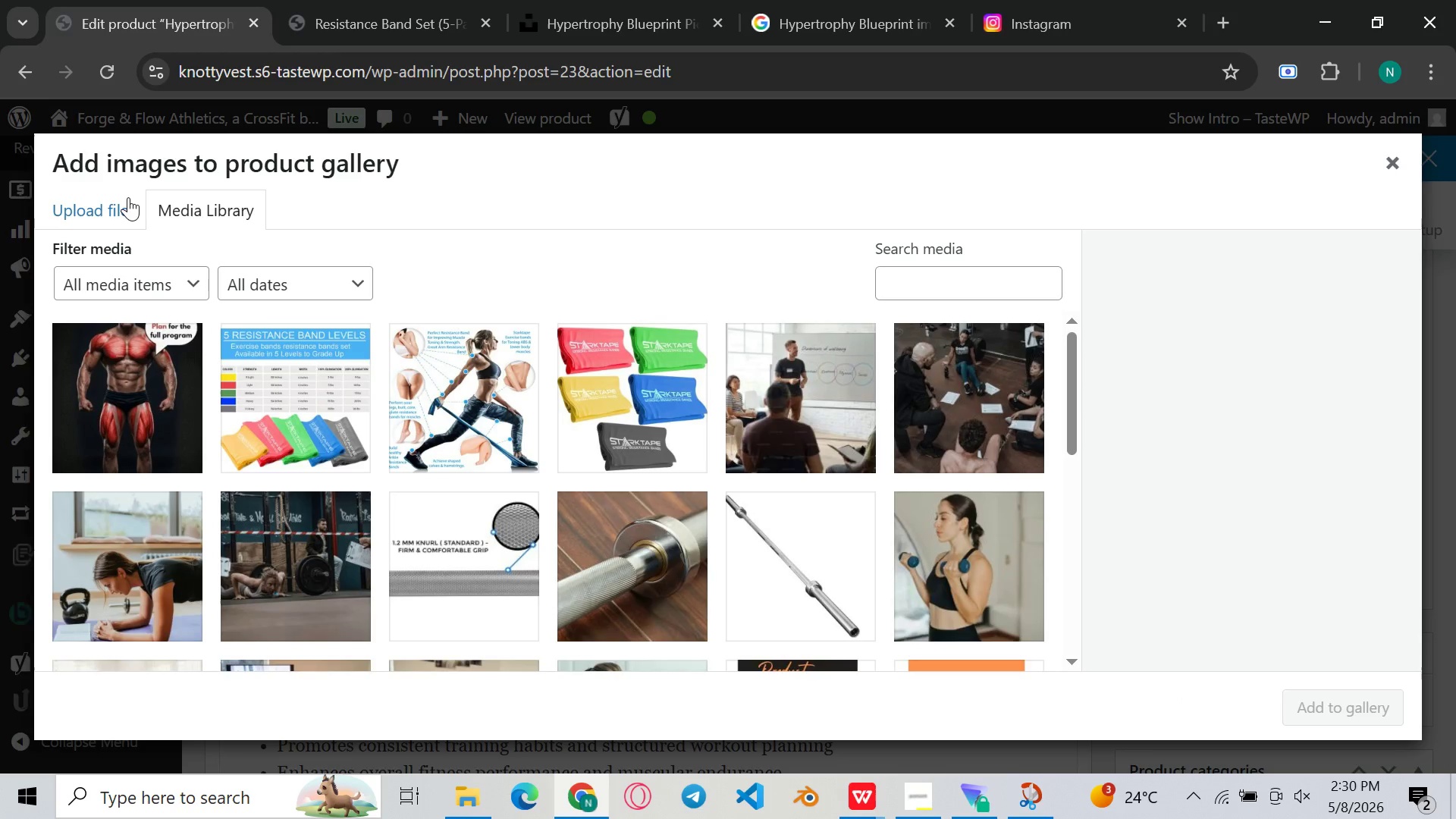 
left_click([114, 219])
 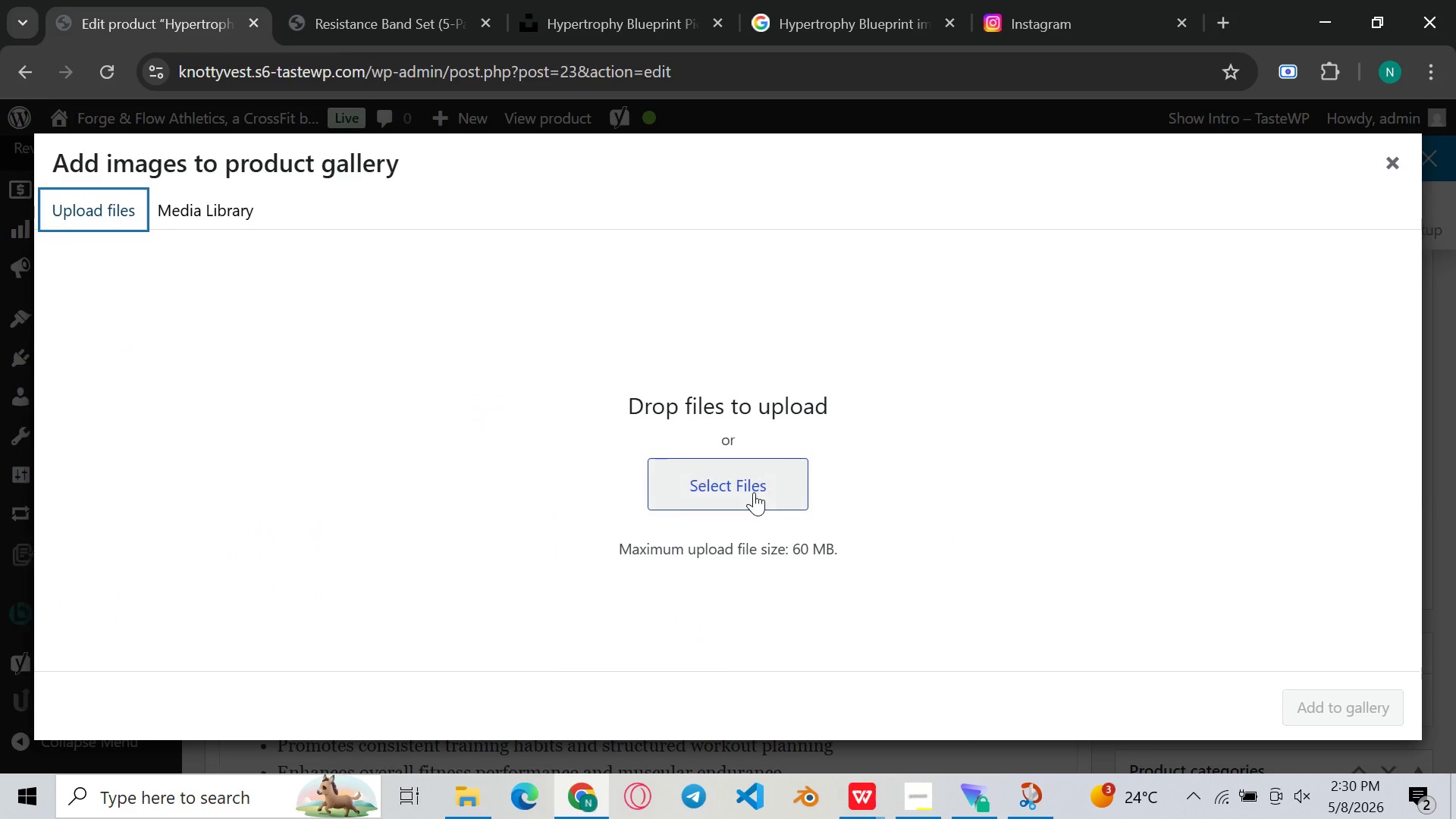 
left_click([754, 492])
 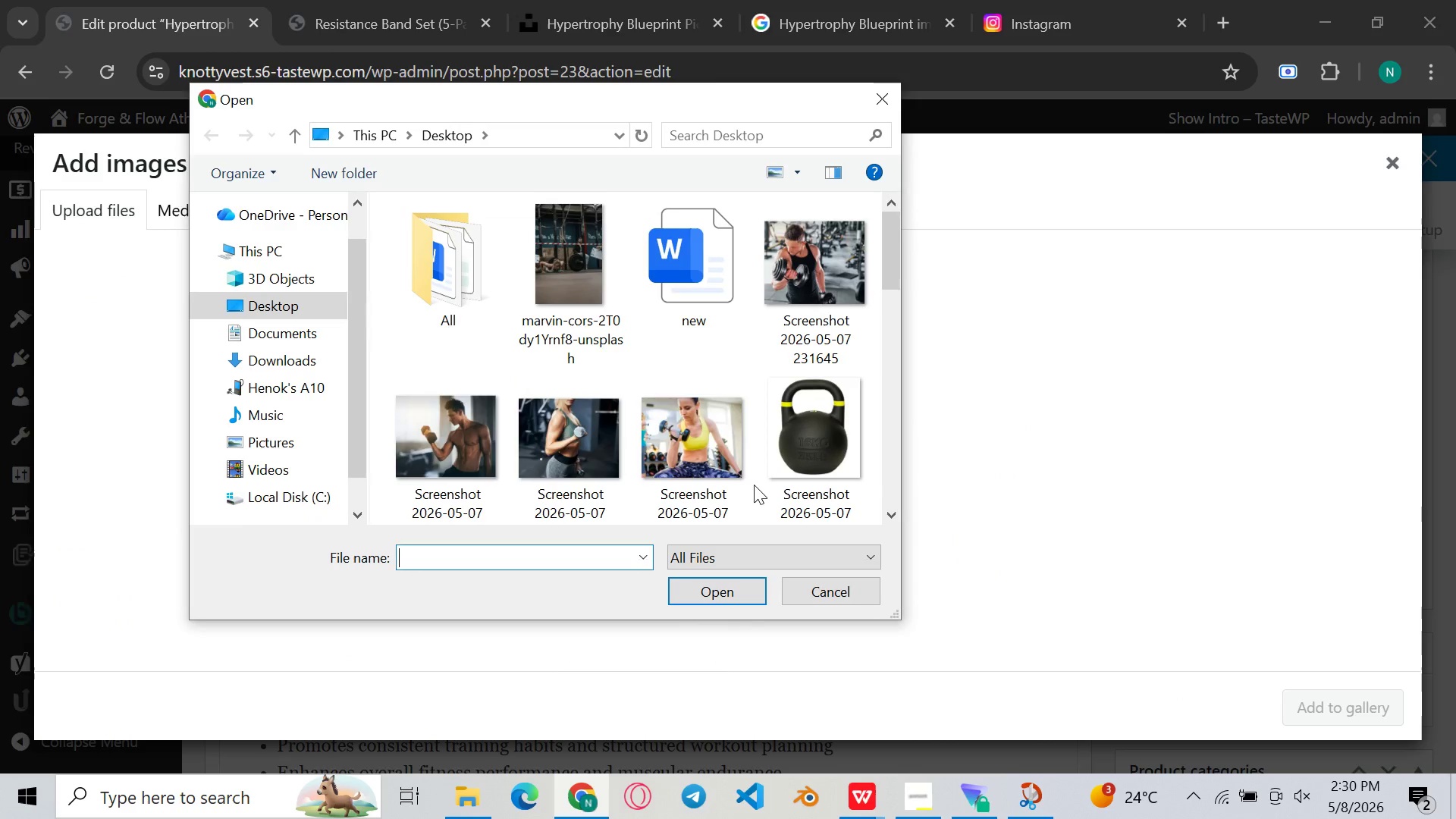 
double_click([823, 413])
 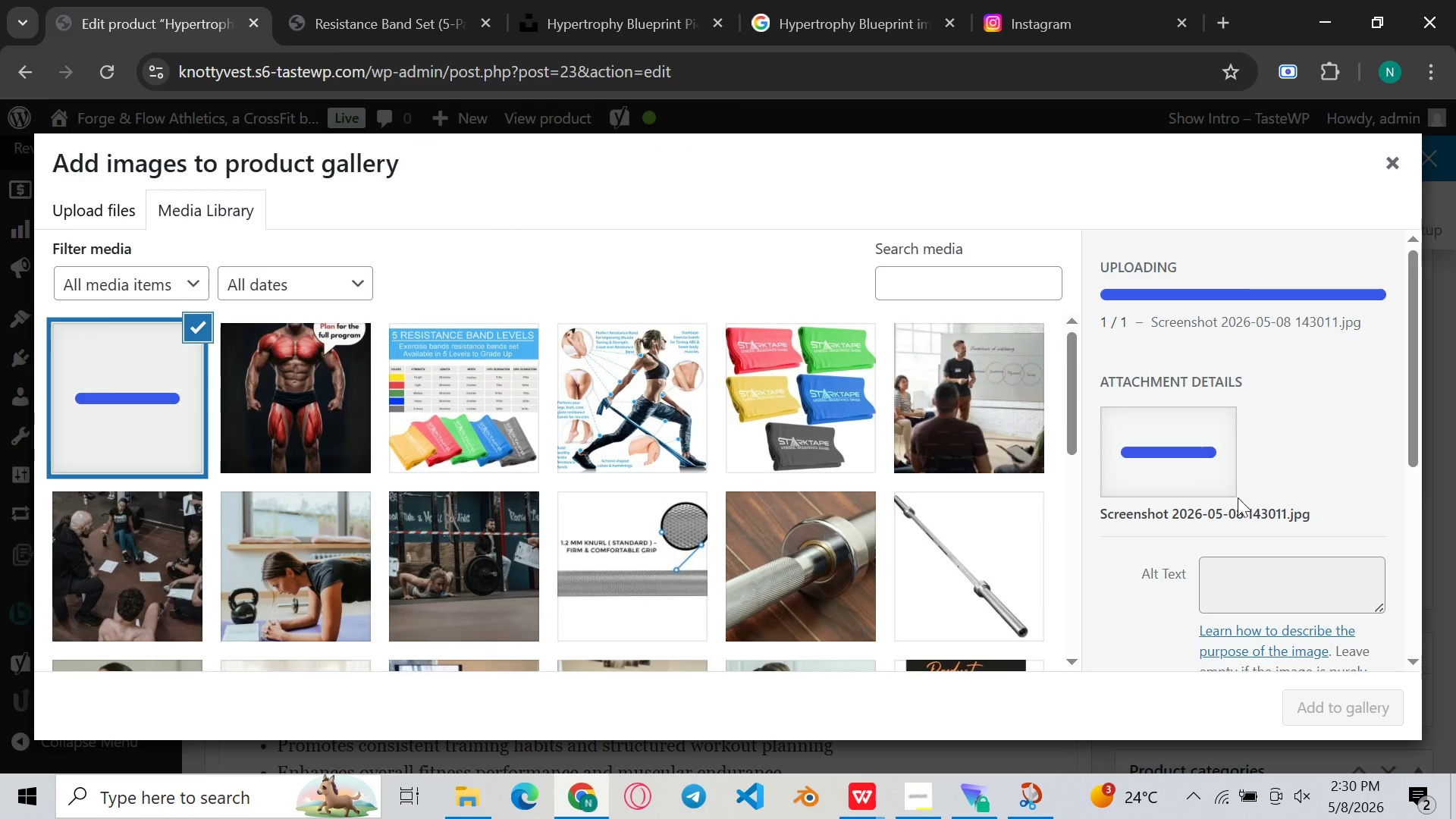 
scroll: coordinate [750, 421], scroll_direction: down, amount: 63.0
 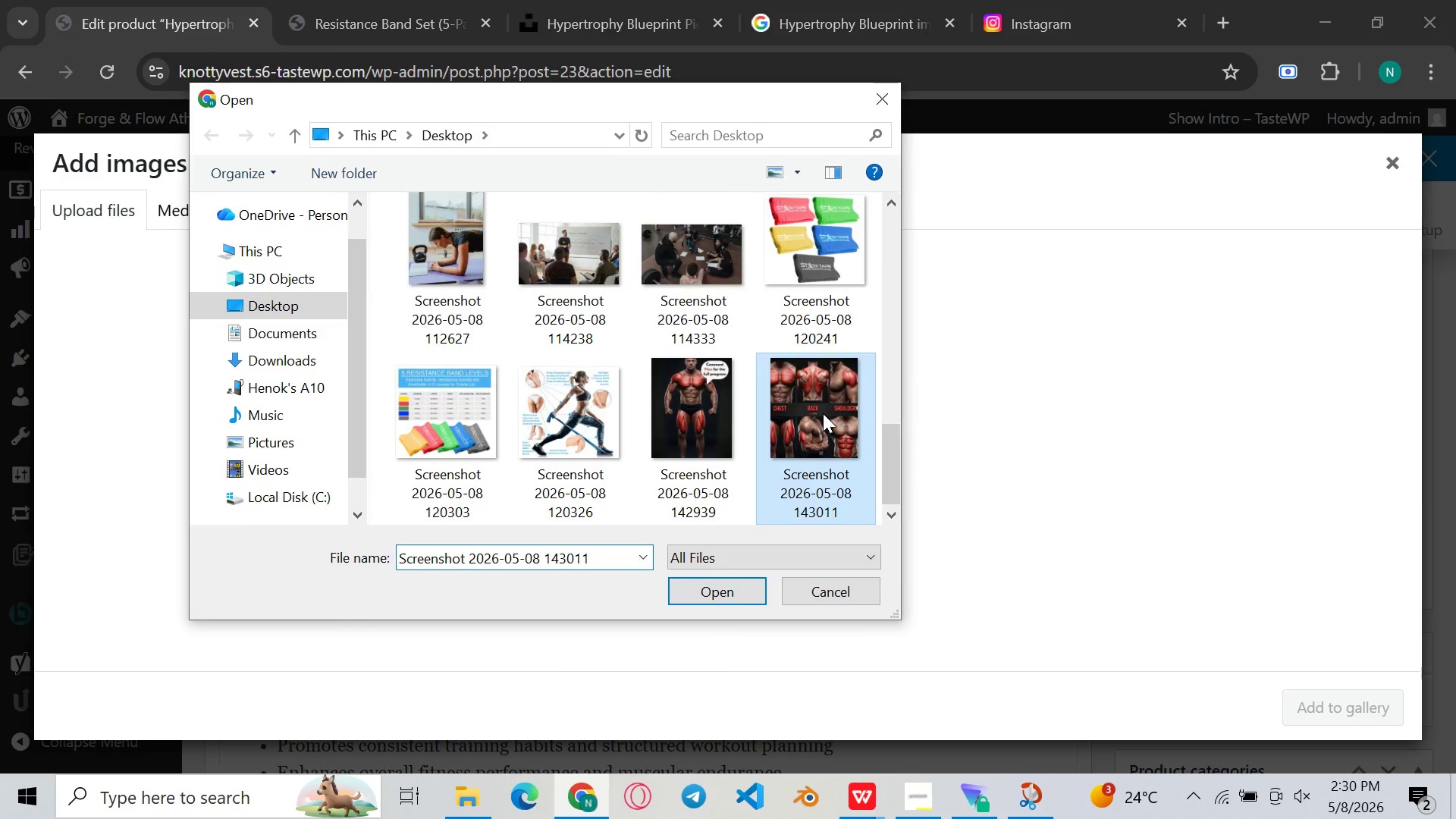 
mouse_move([1247, 541])
 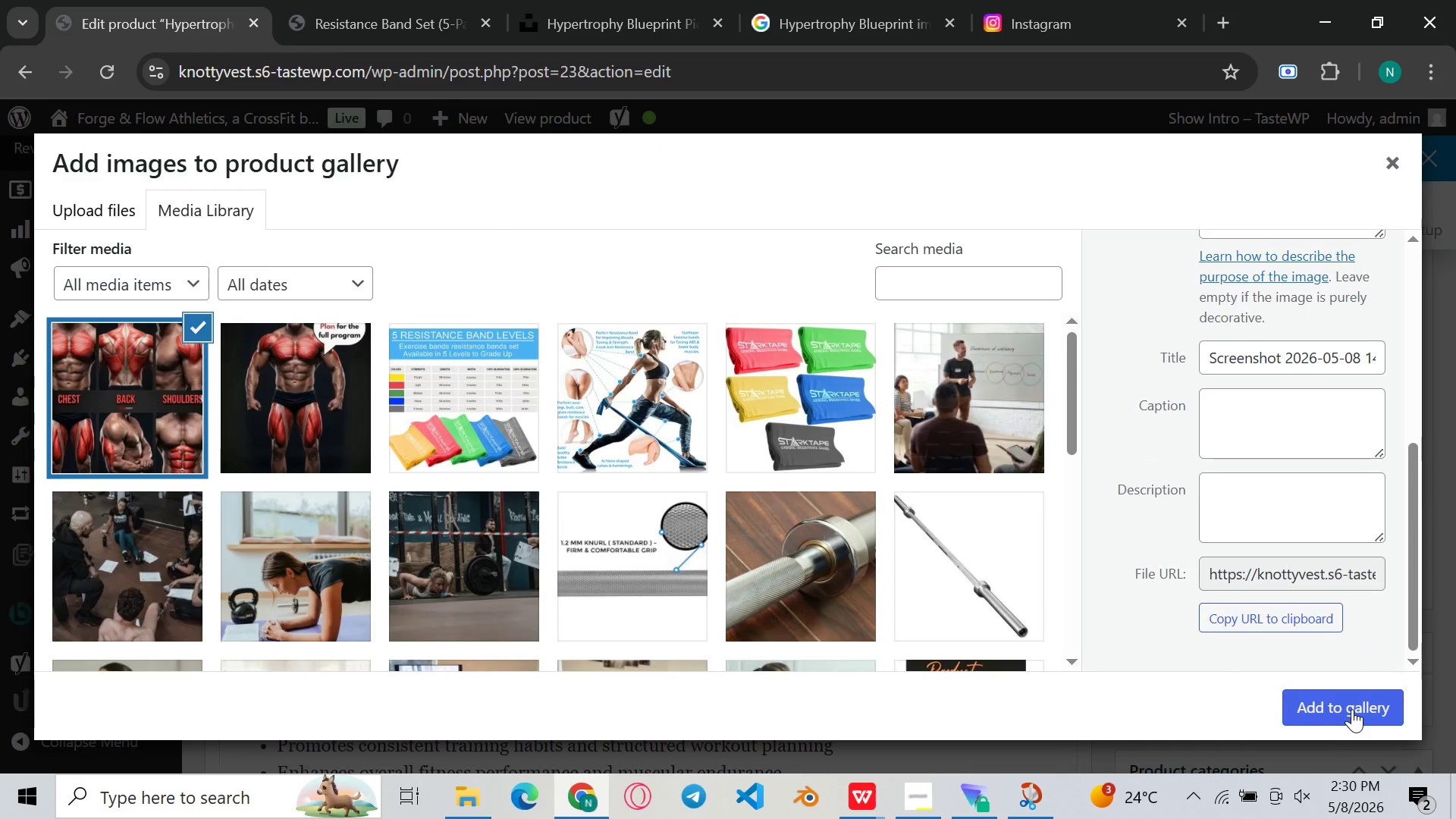 
left_click([1352, 709])
 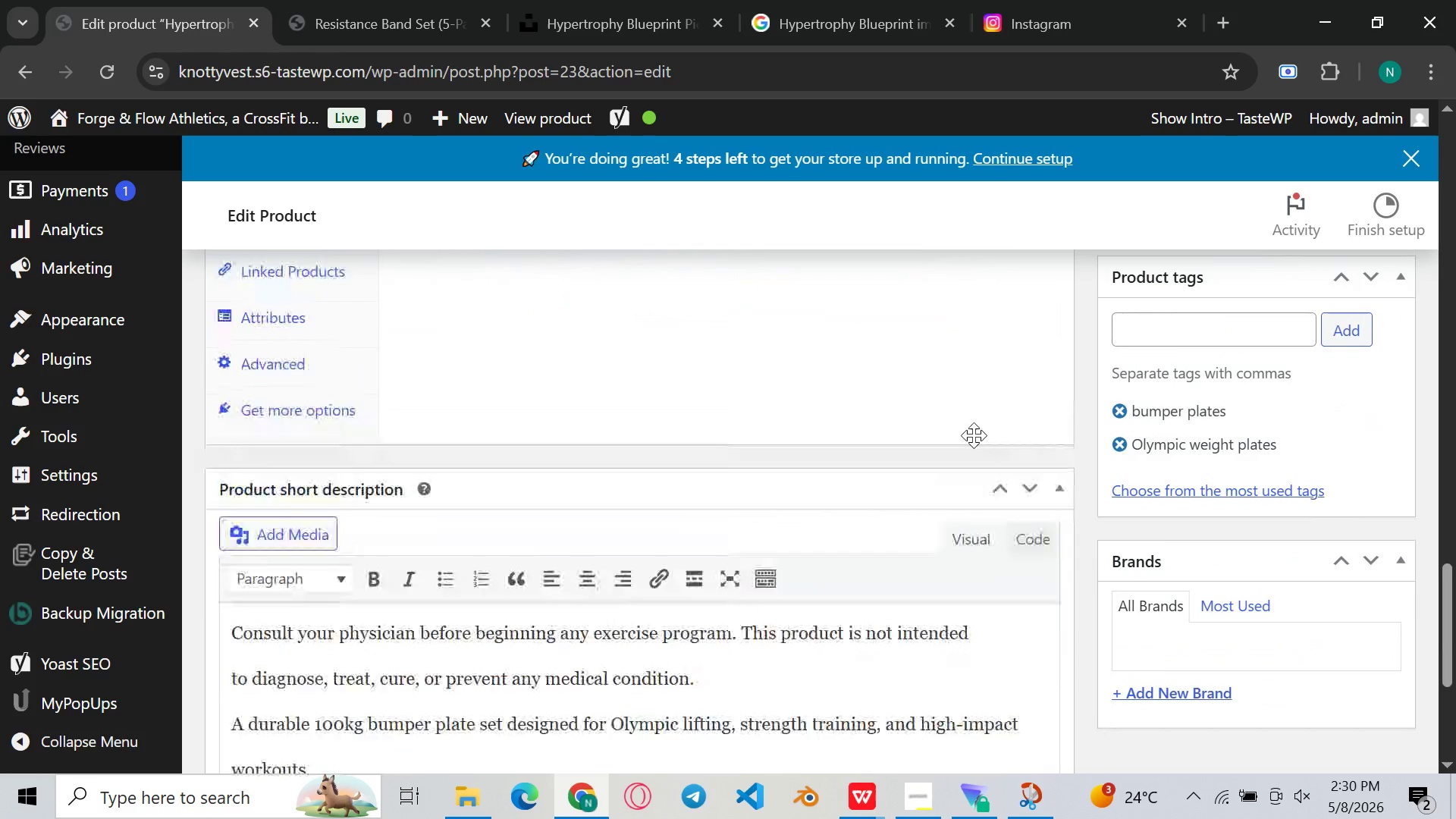 
mouse_move([878, 403])
 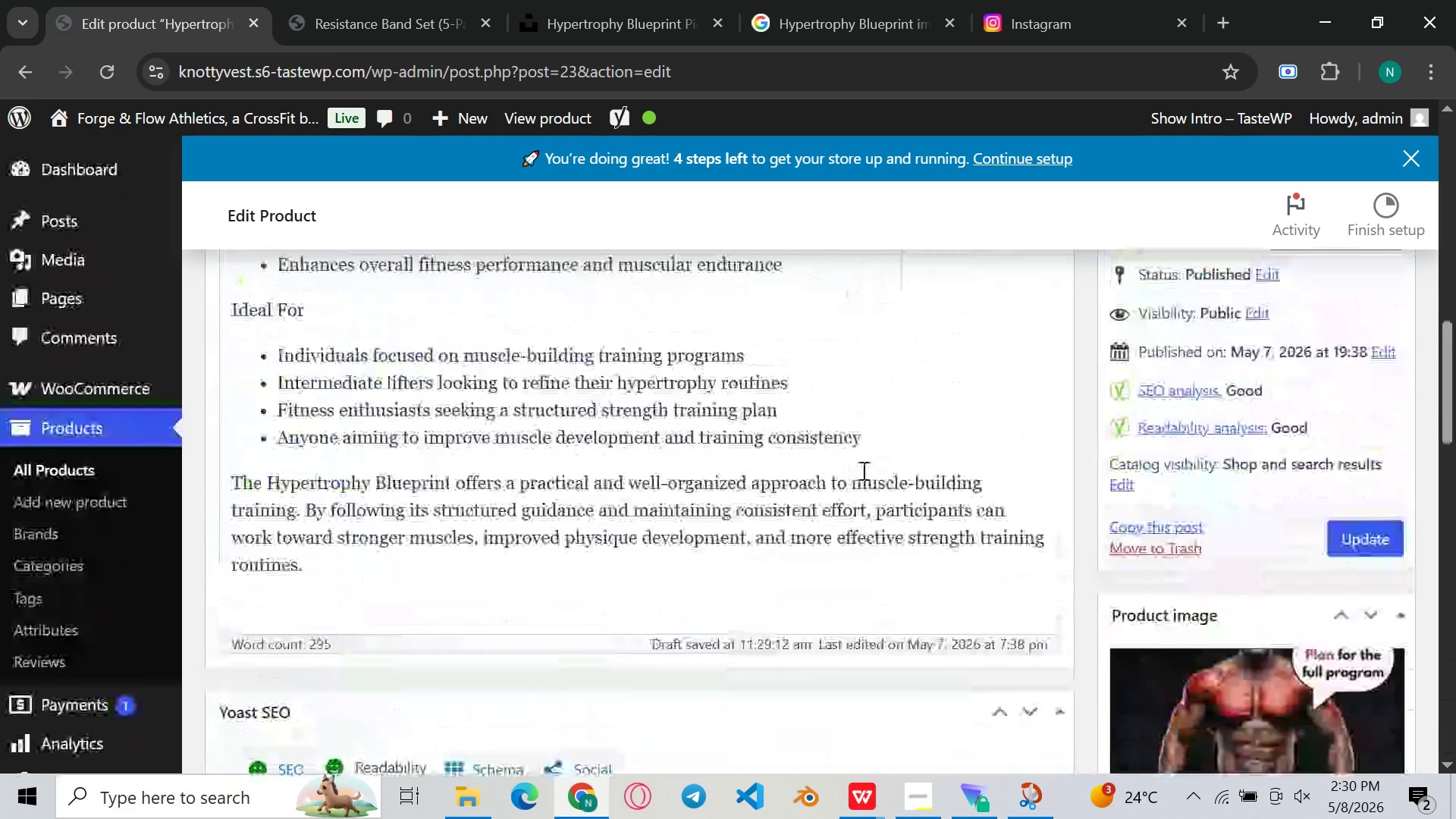 
left_click([1395, 543])
 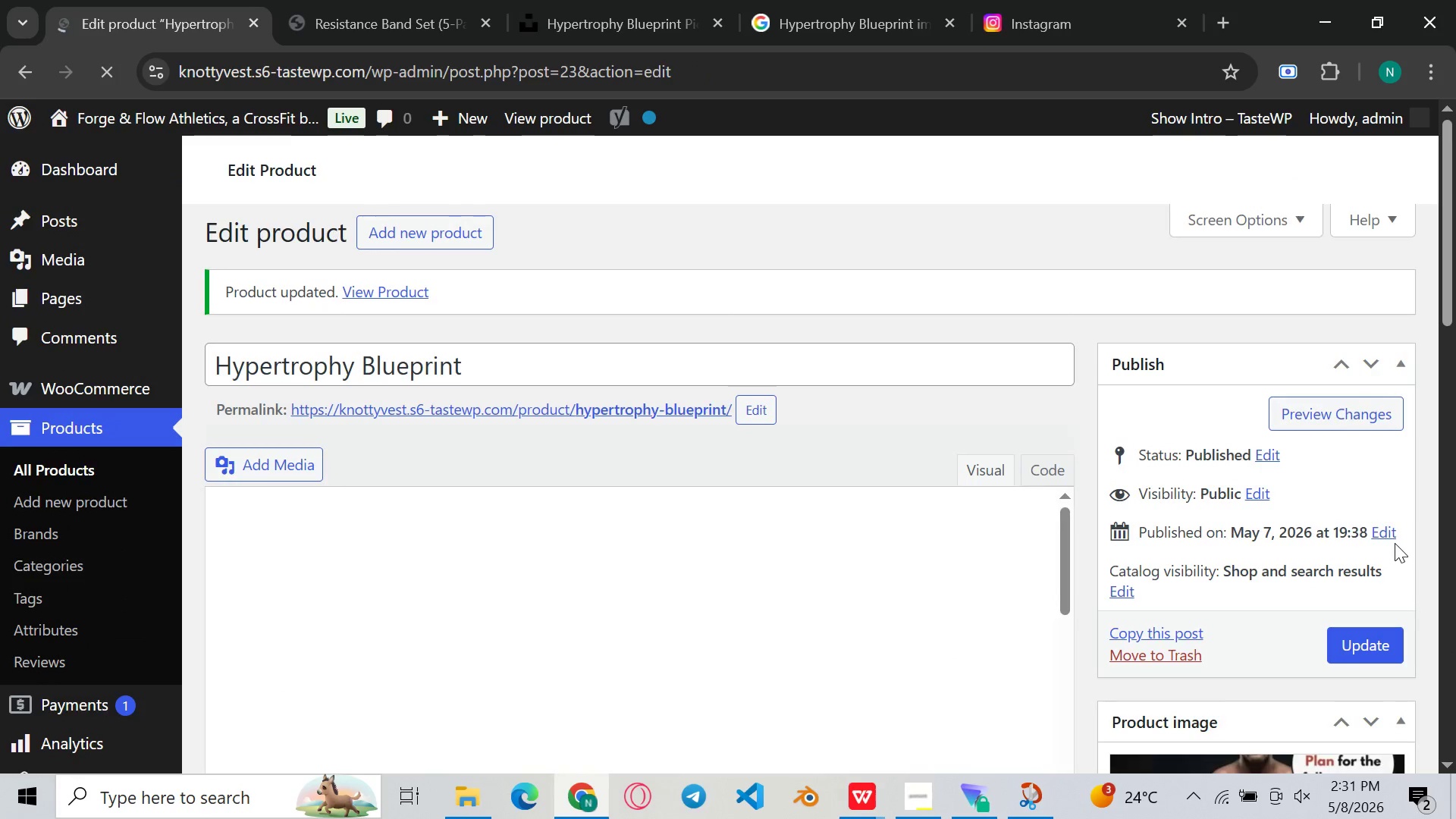 
wait(10.66)
 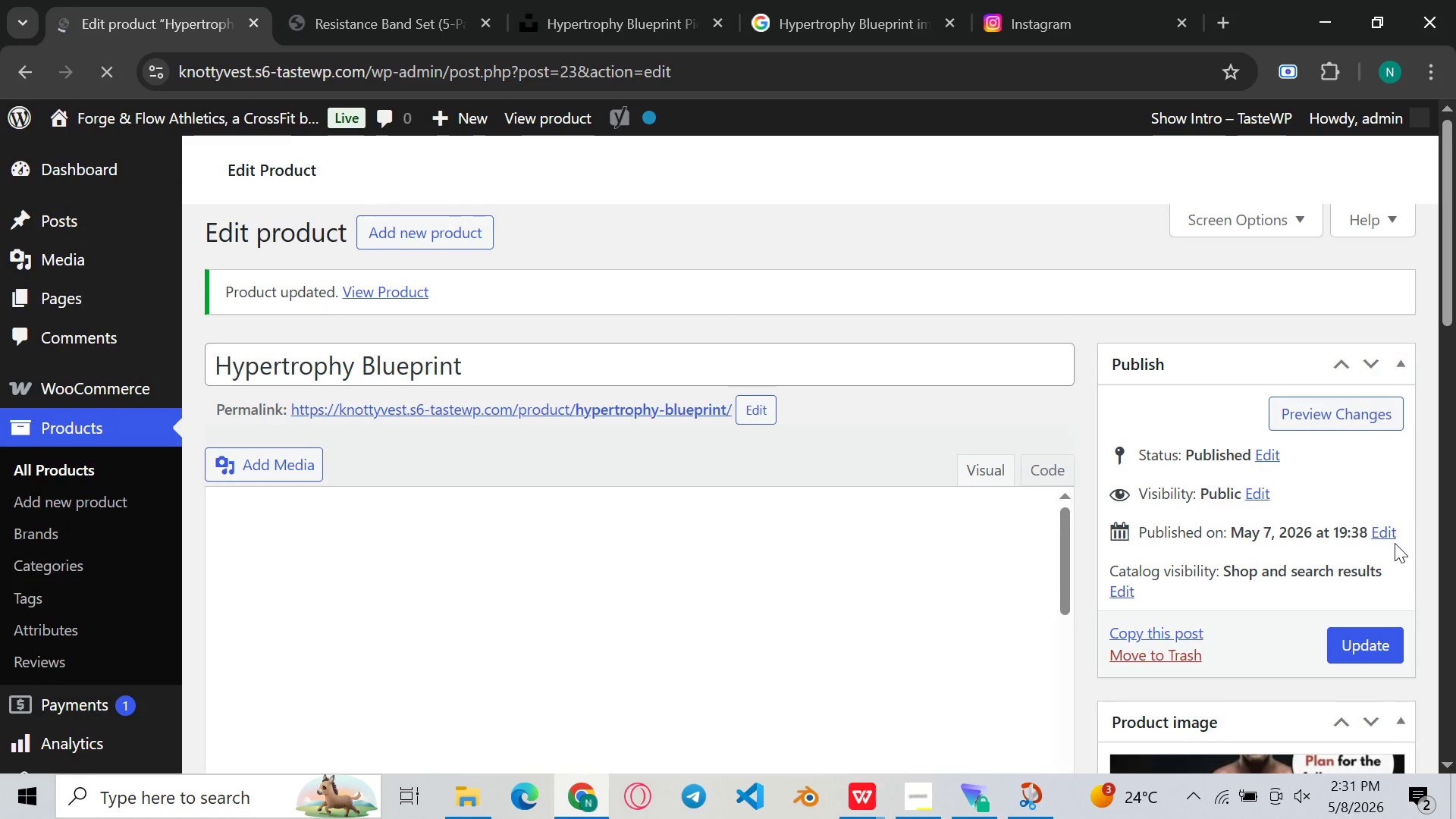 
left_click([124, 468])
 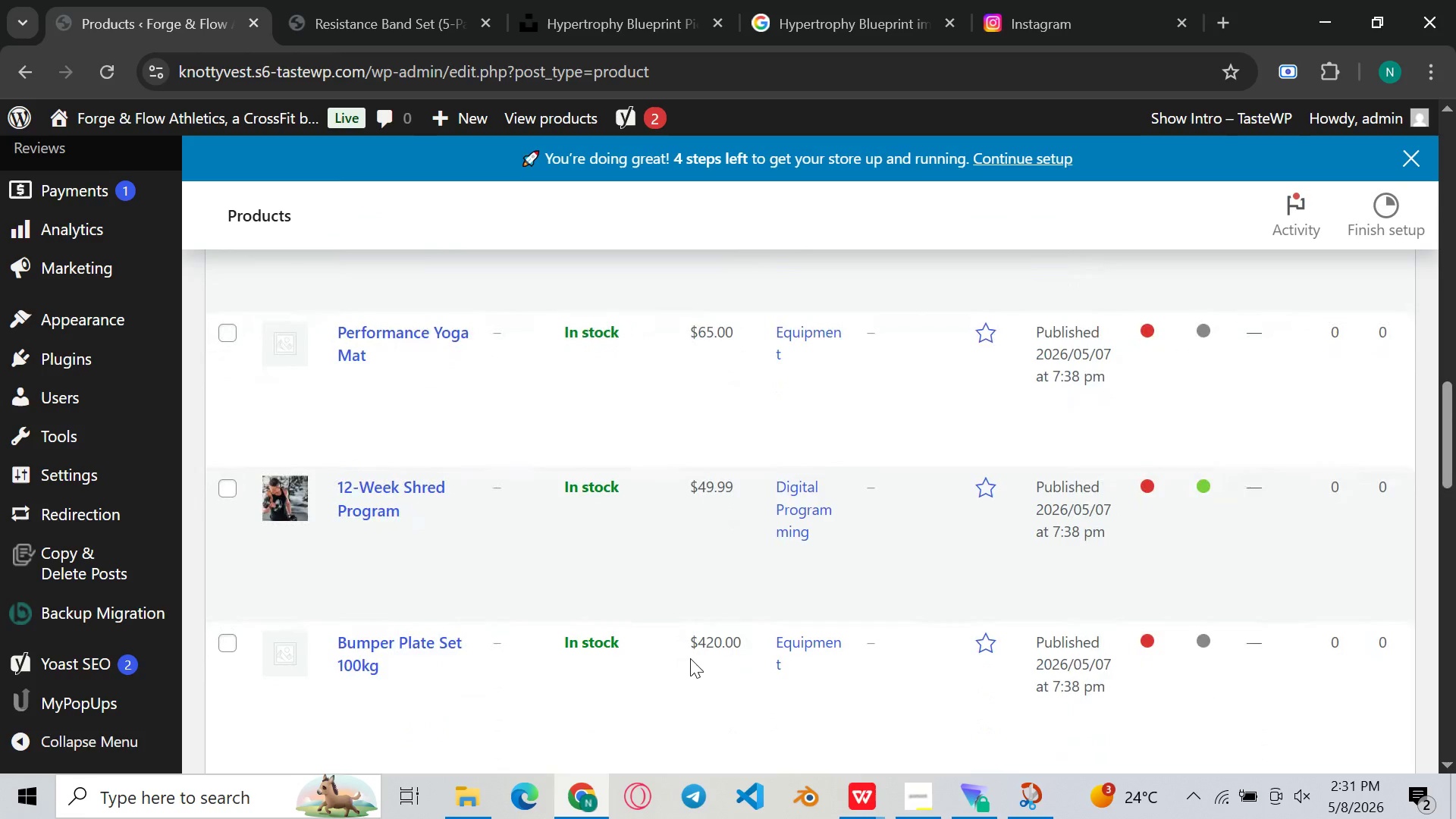 
wait(20.05)
 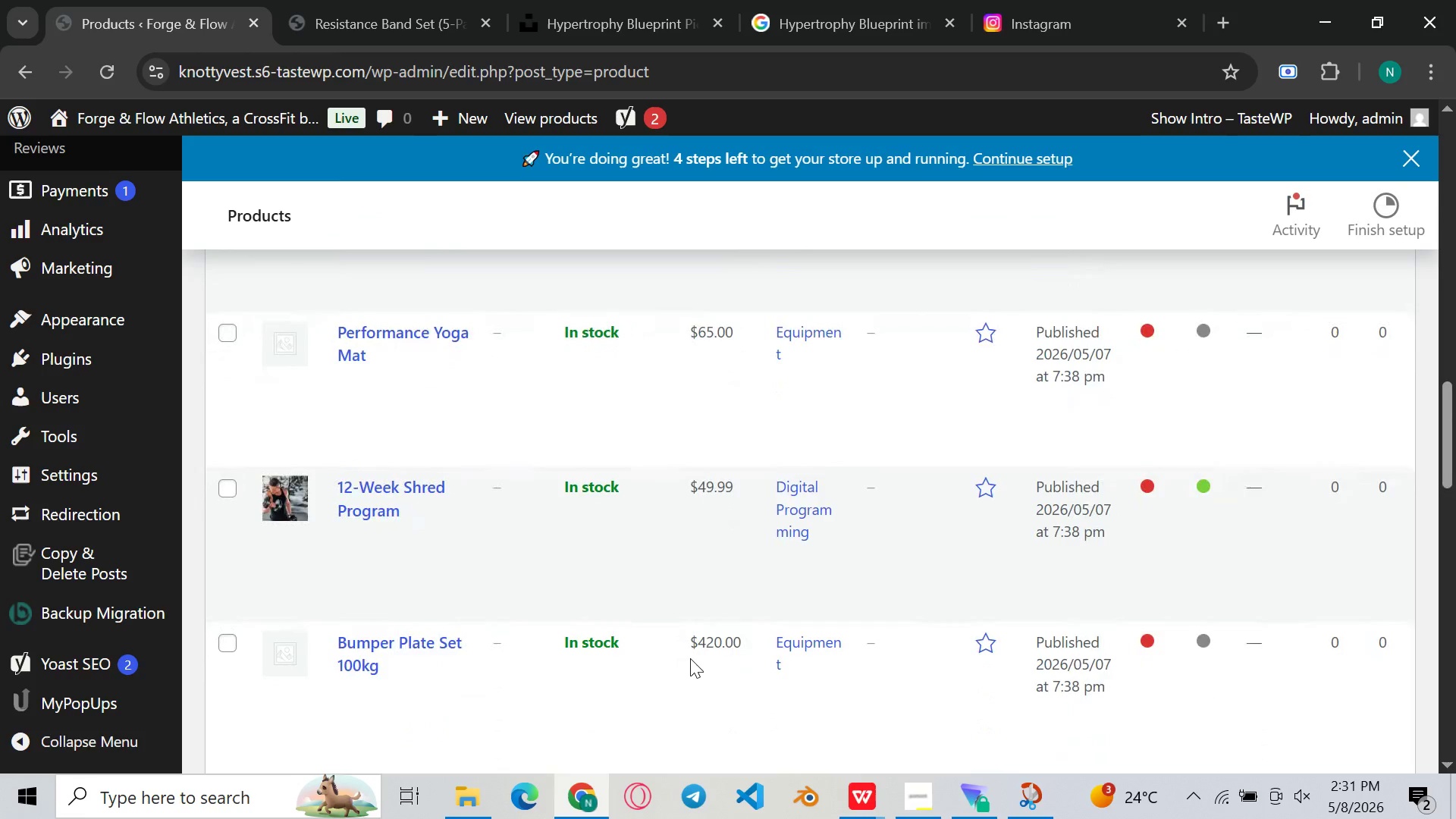 
left_click([397, 542])
 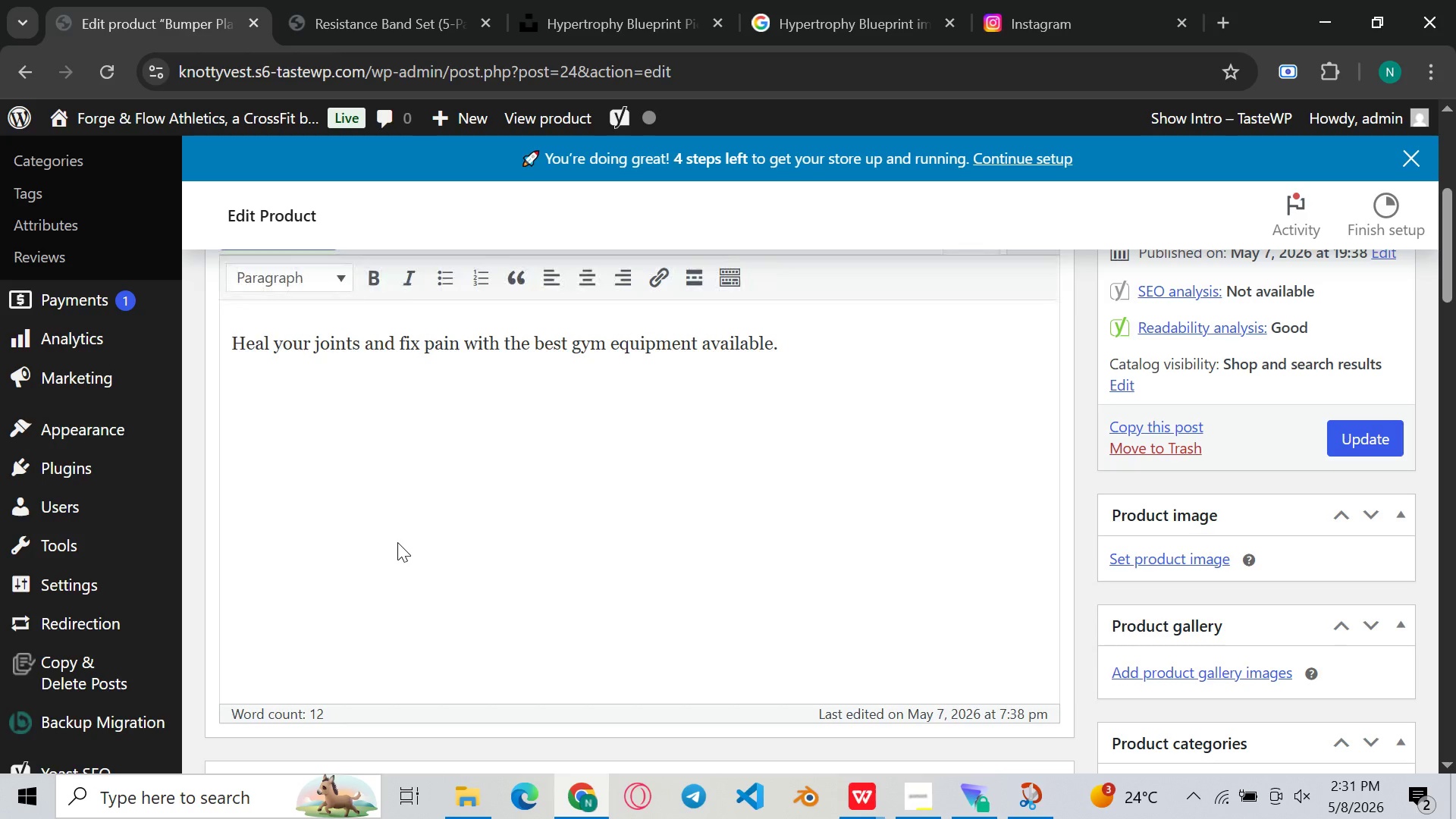 
wait(20.08)
 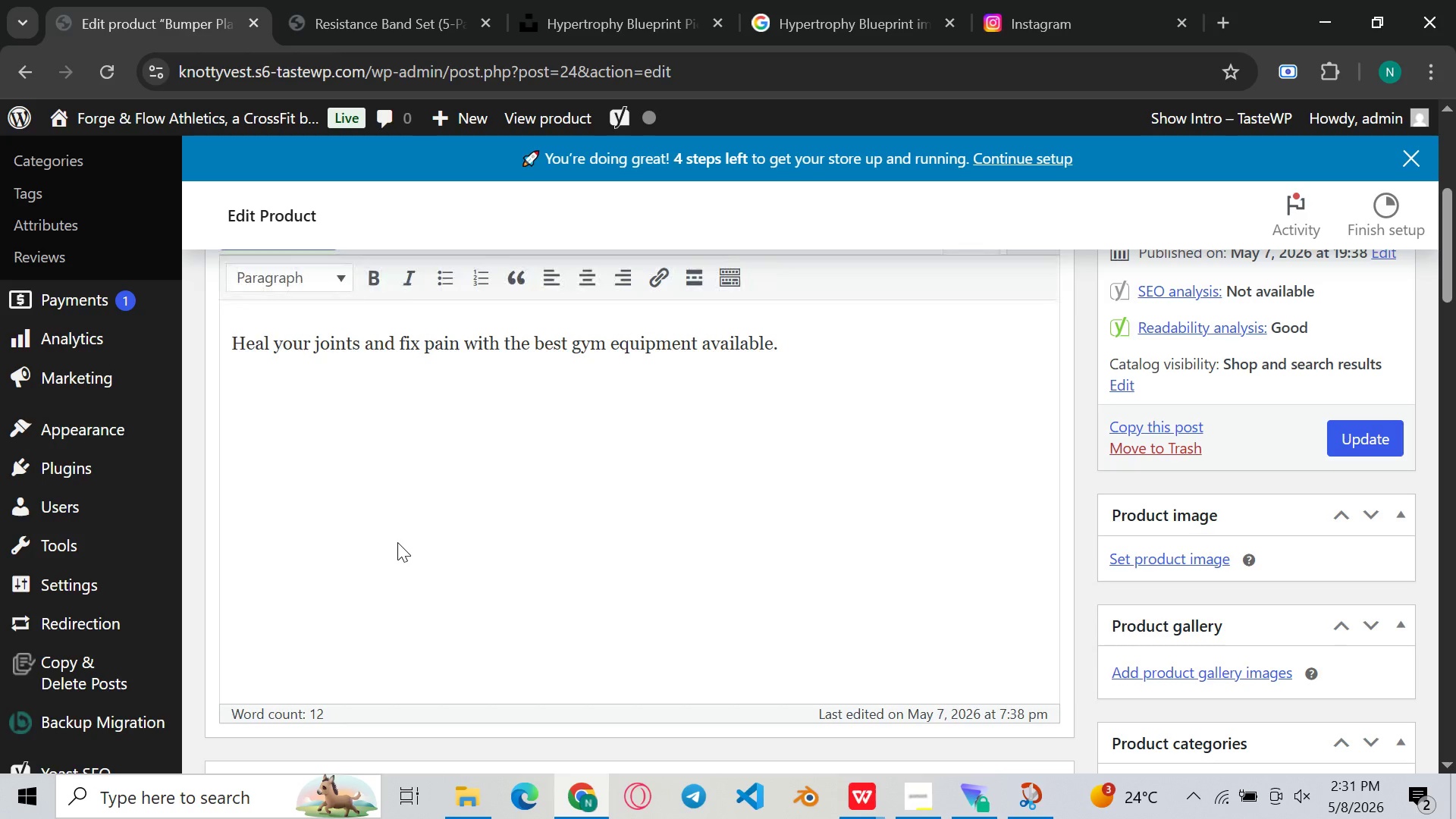 
left_click([932, 795])